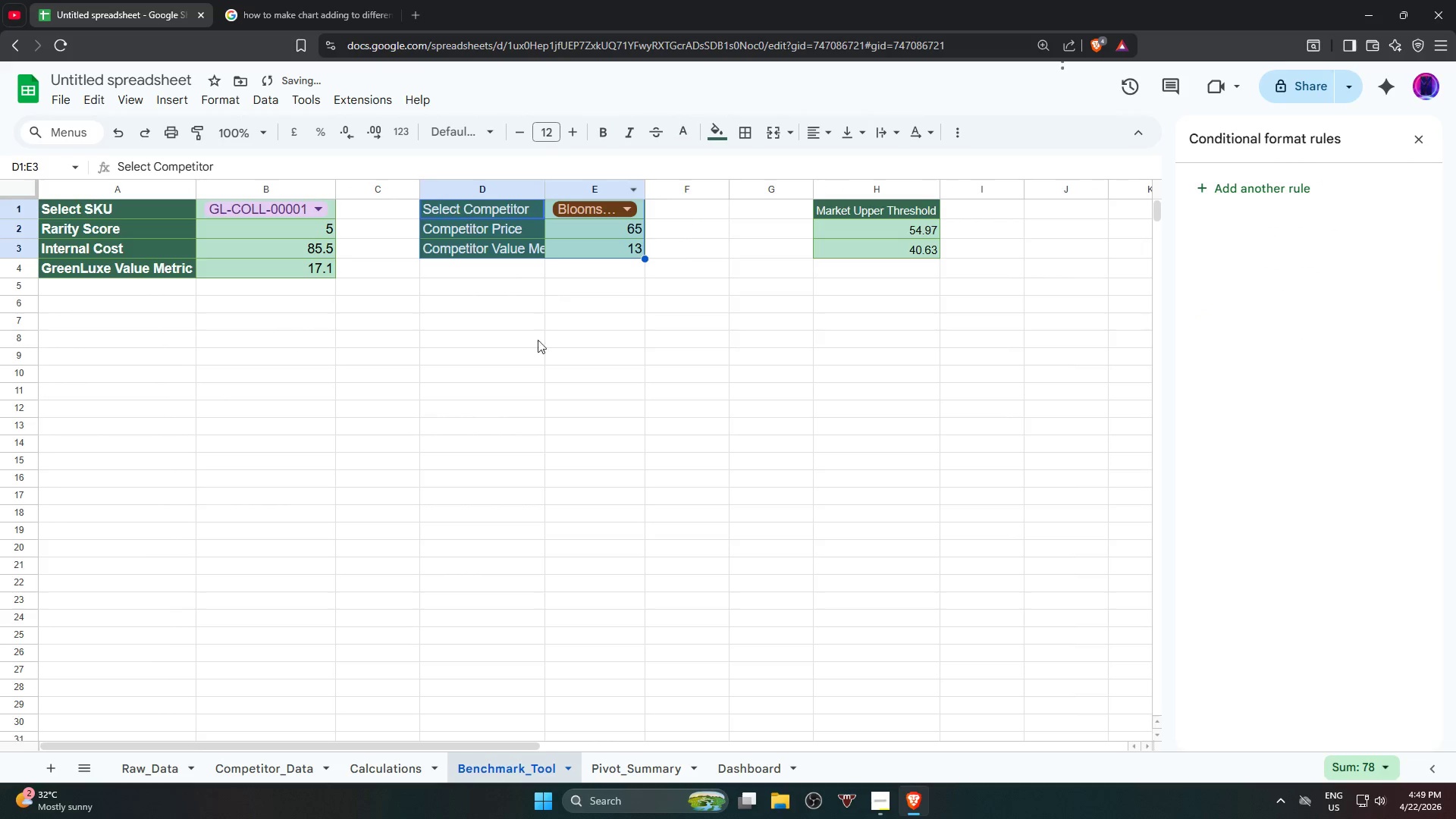 
left_click([535, 348])
 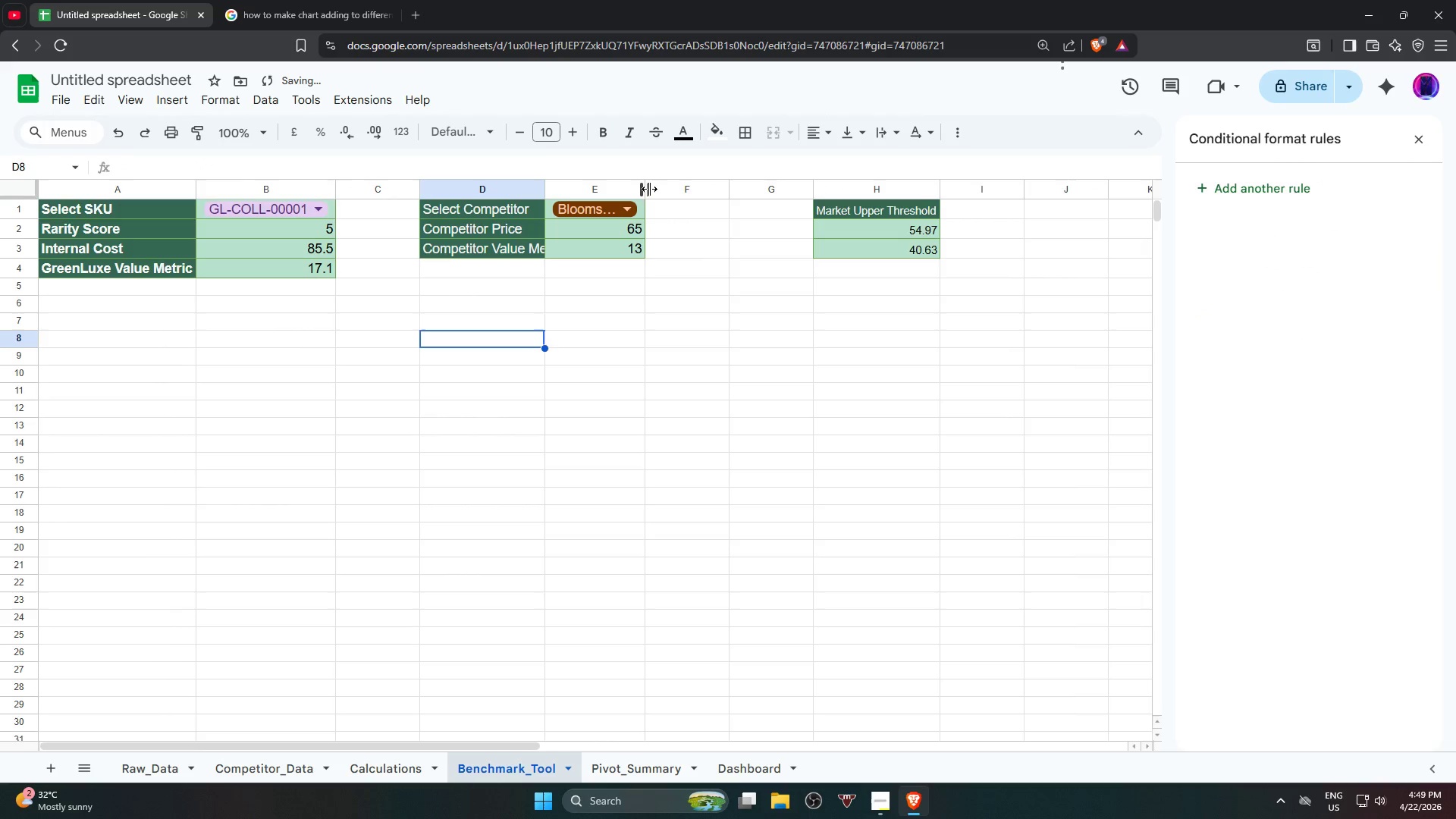 
left_click([648, 189])
 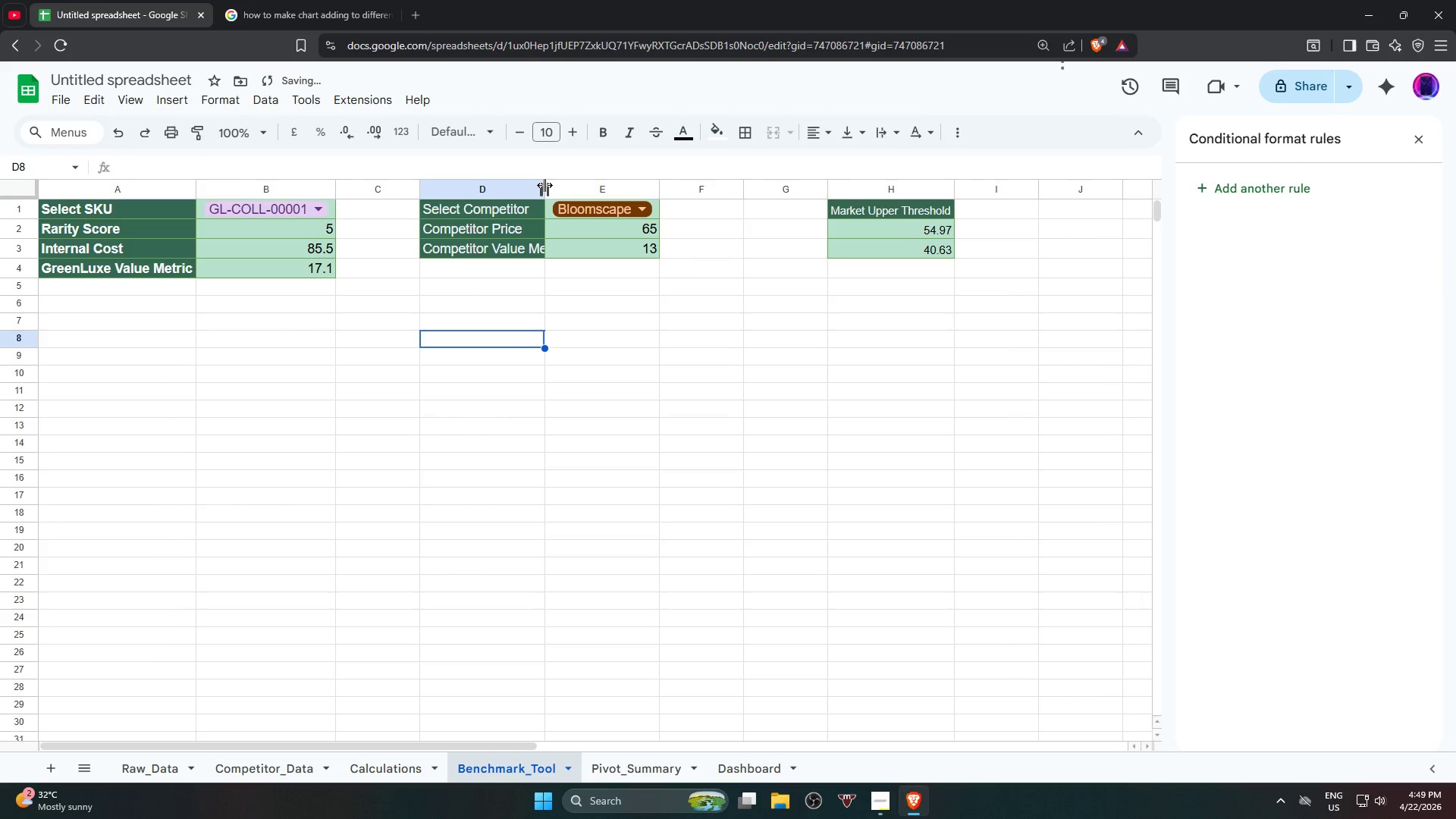 
double_click([544, 185])
 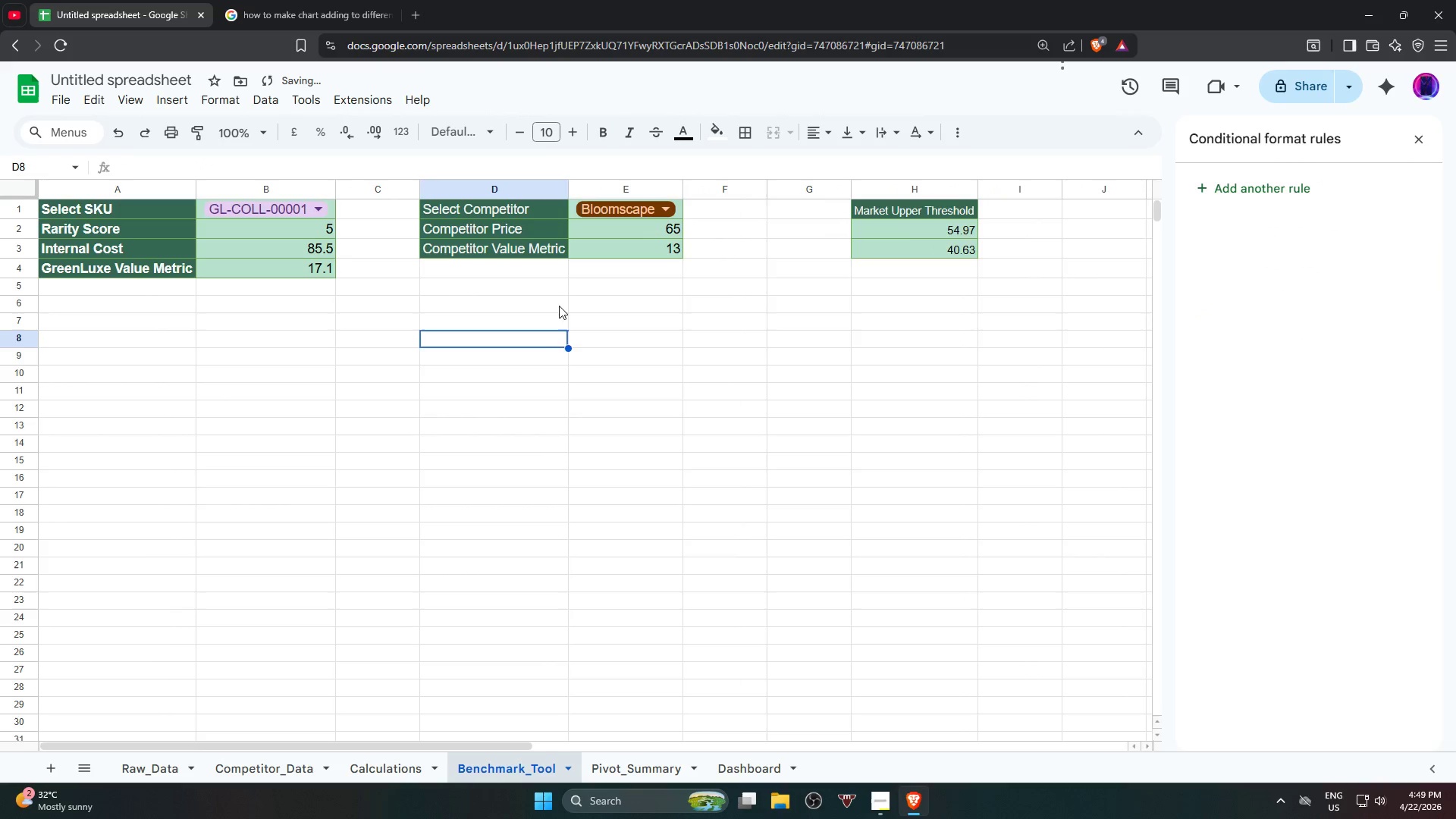 
left_click_drag(start_coordinate=[554, 360], to_coordinate=[552, 356])
 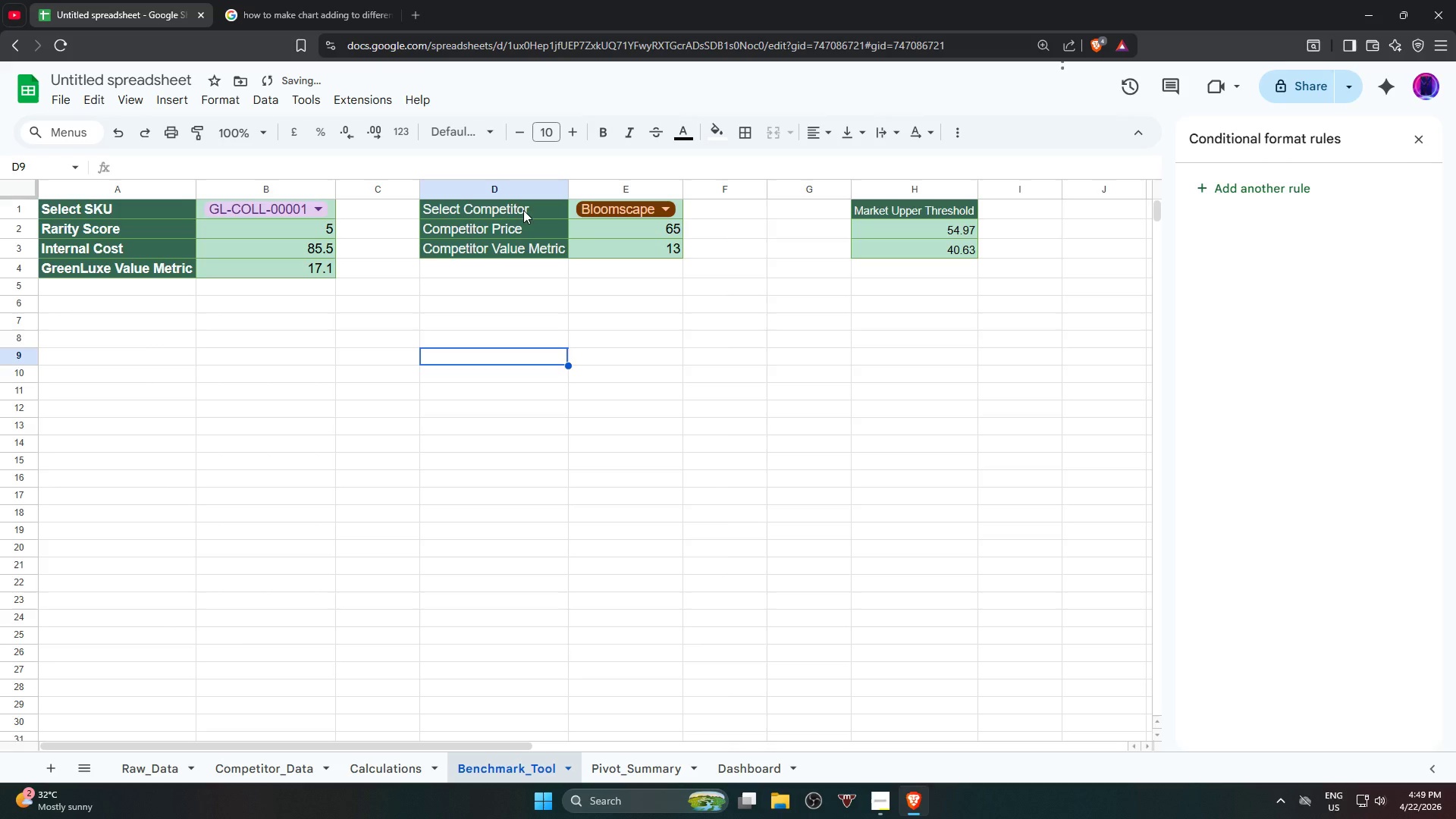 
left_click_drag(start_coordinate=[527, 206], to_coordinate=[538, 254])
 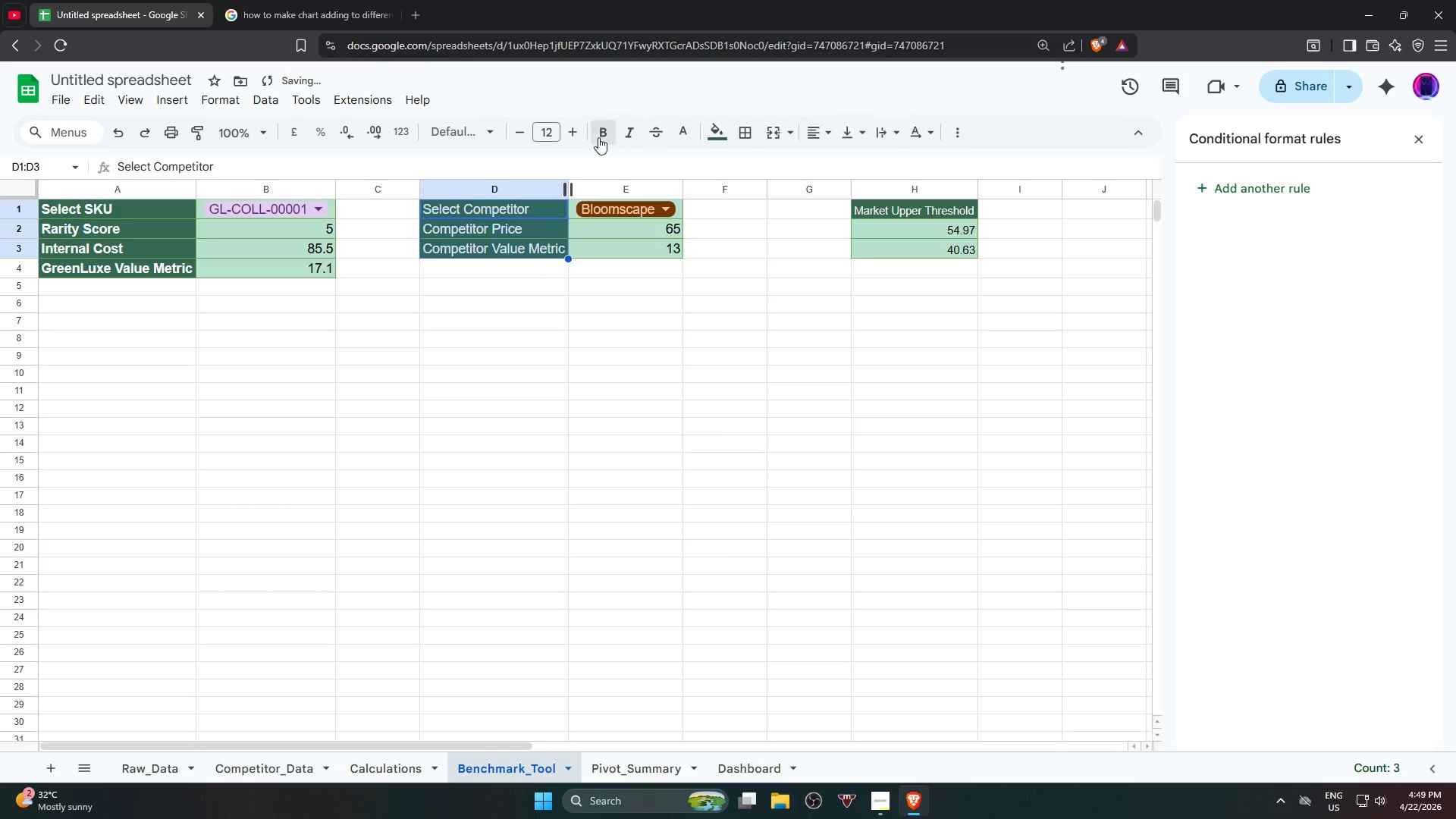 
double_click([614, 353])
 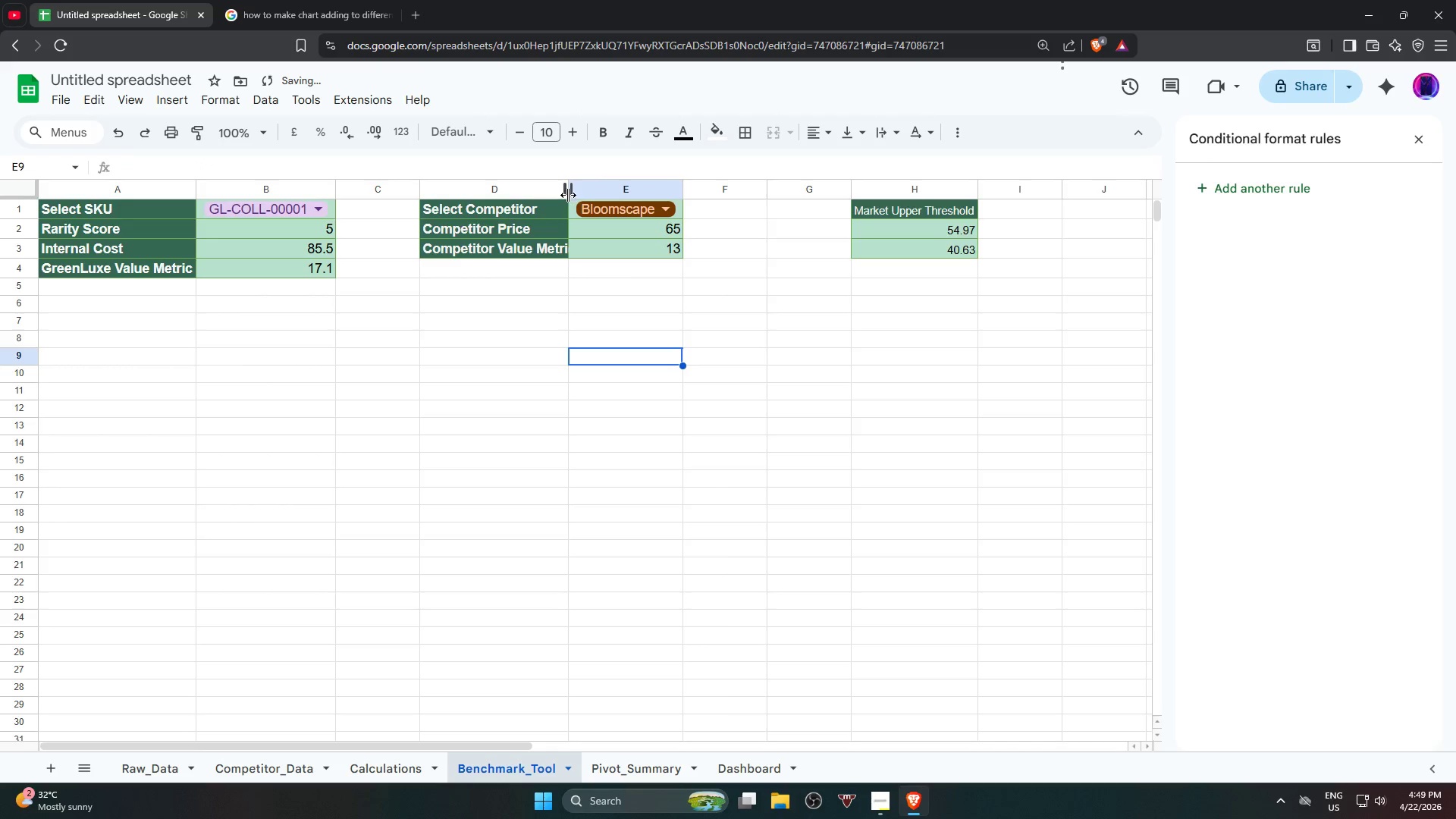 
double_click([570, 193])
 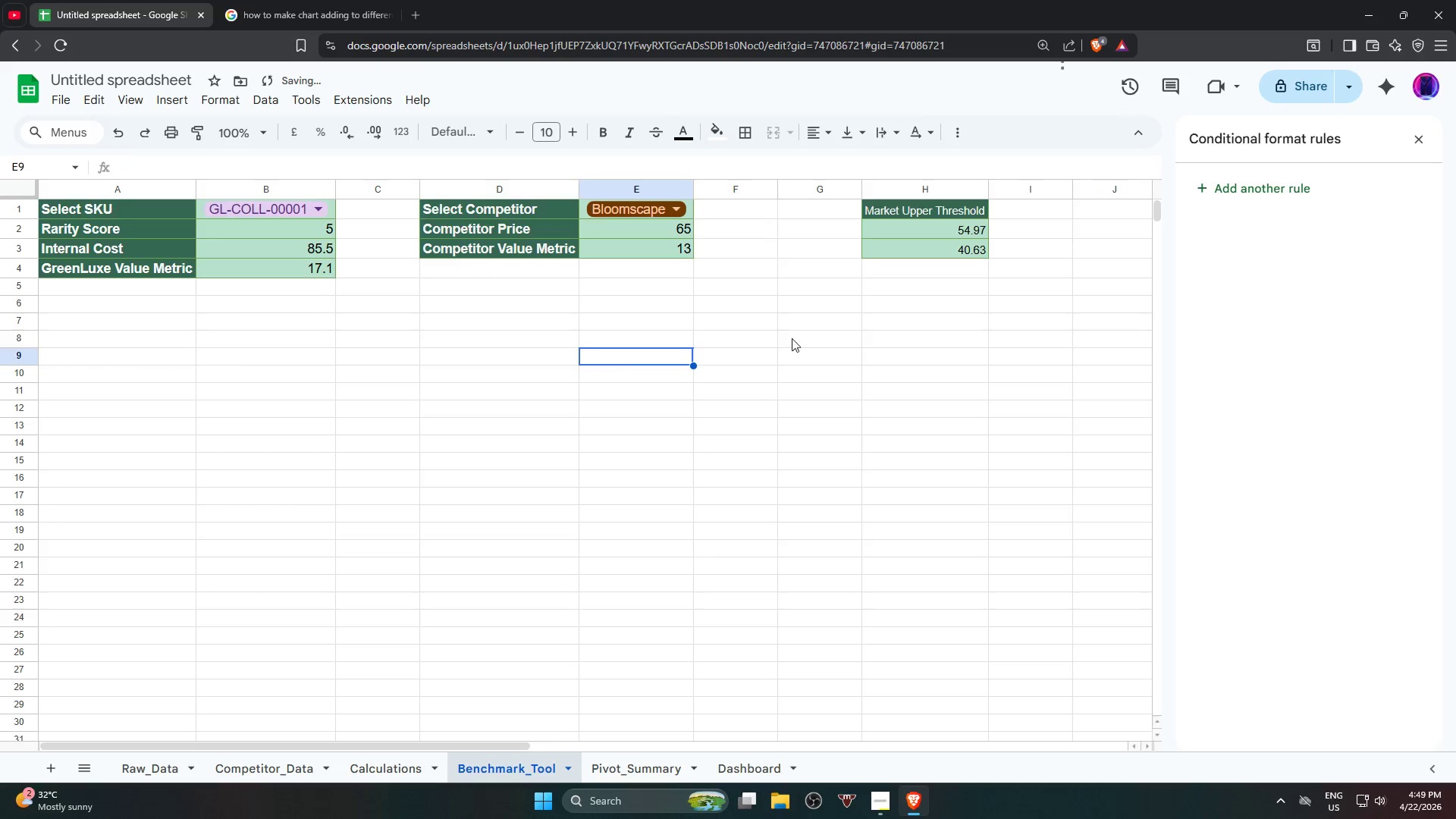 
triple_click([868, 375])
 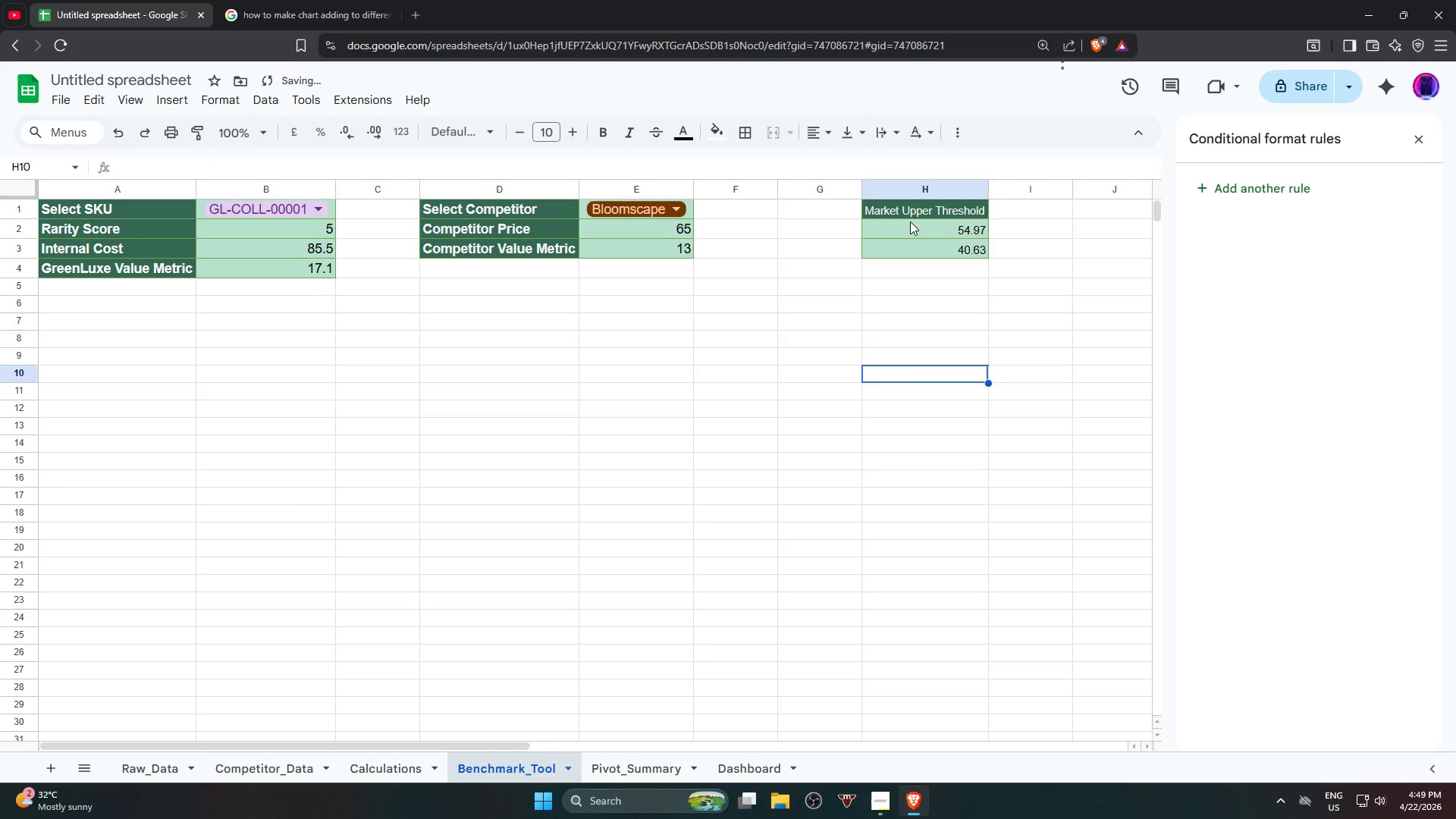 
left_click([915, 209])
 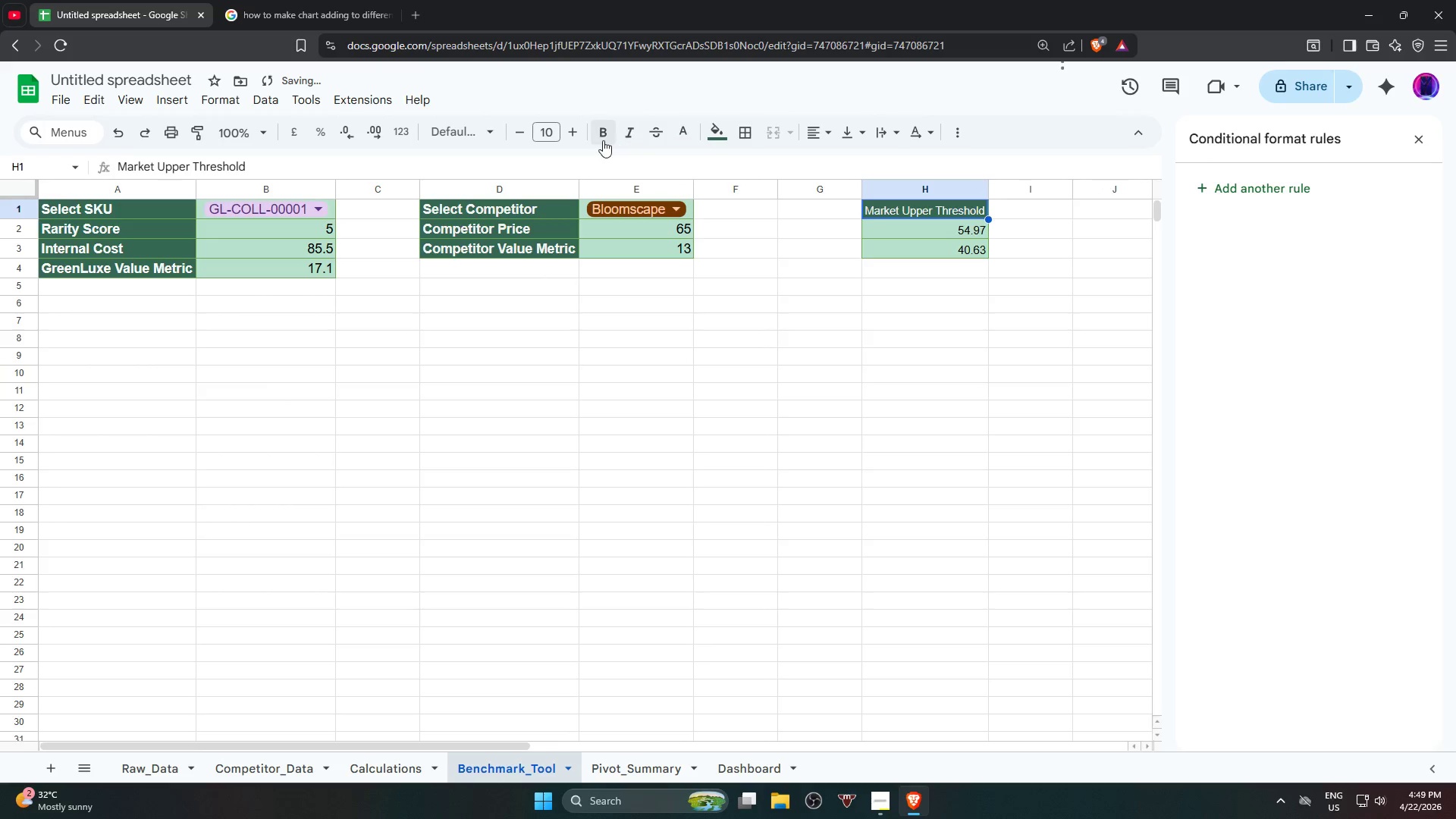 
left_click([602, 140])
 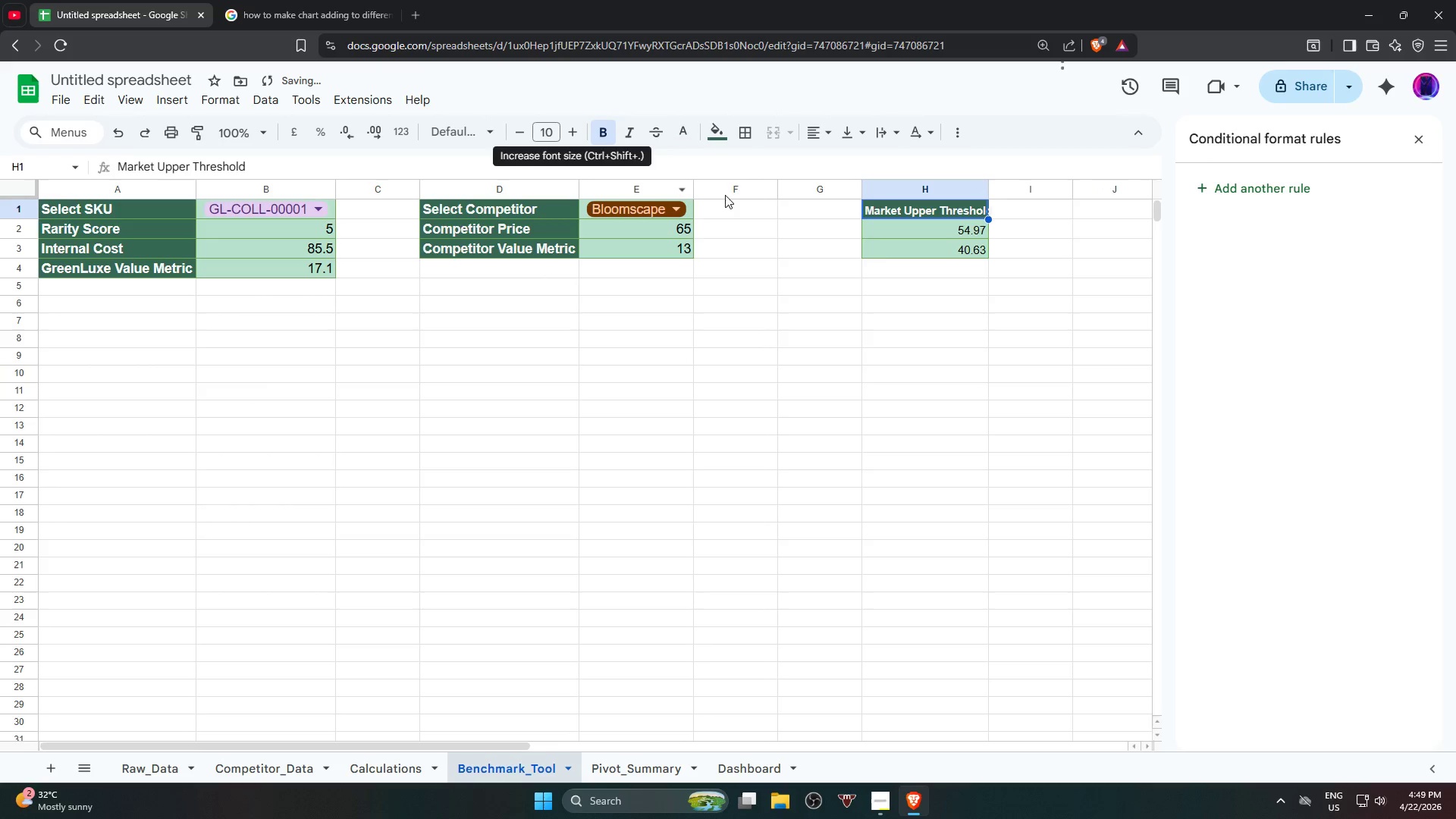 
left_click([871, 267])
 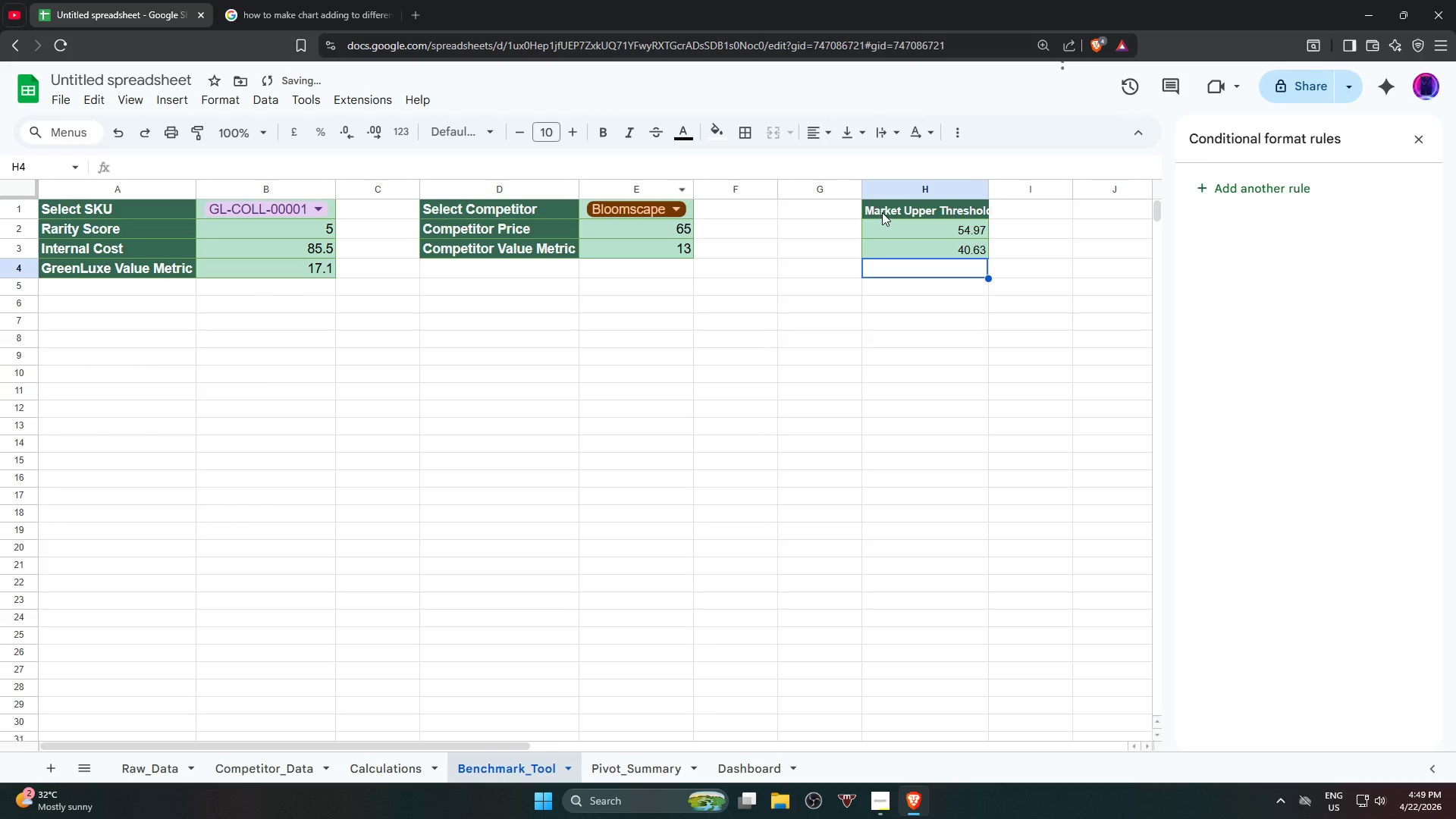 
left_click_drag(start_coordinate=[886, 204], to_coordinate=[908, 249])
 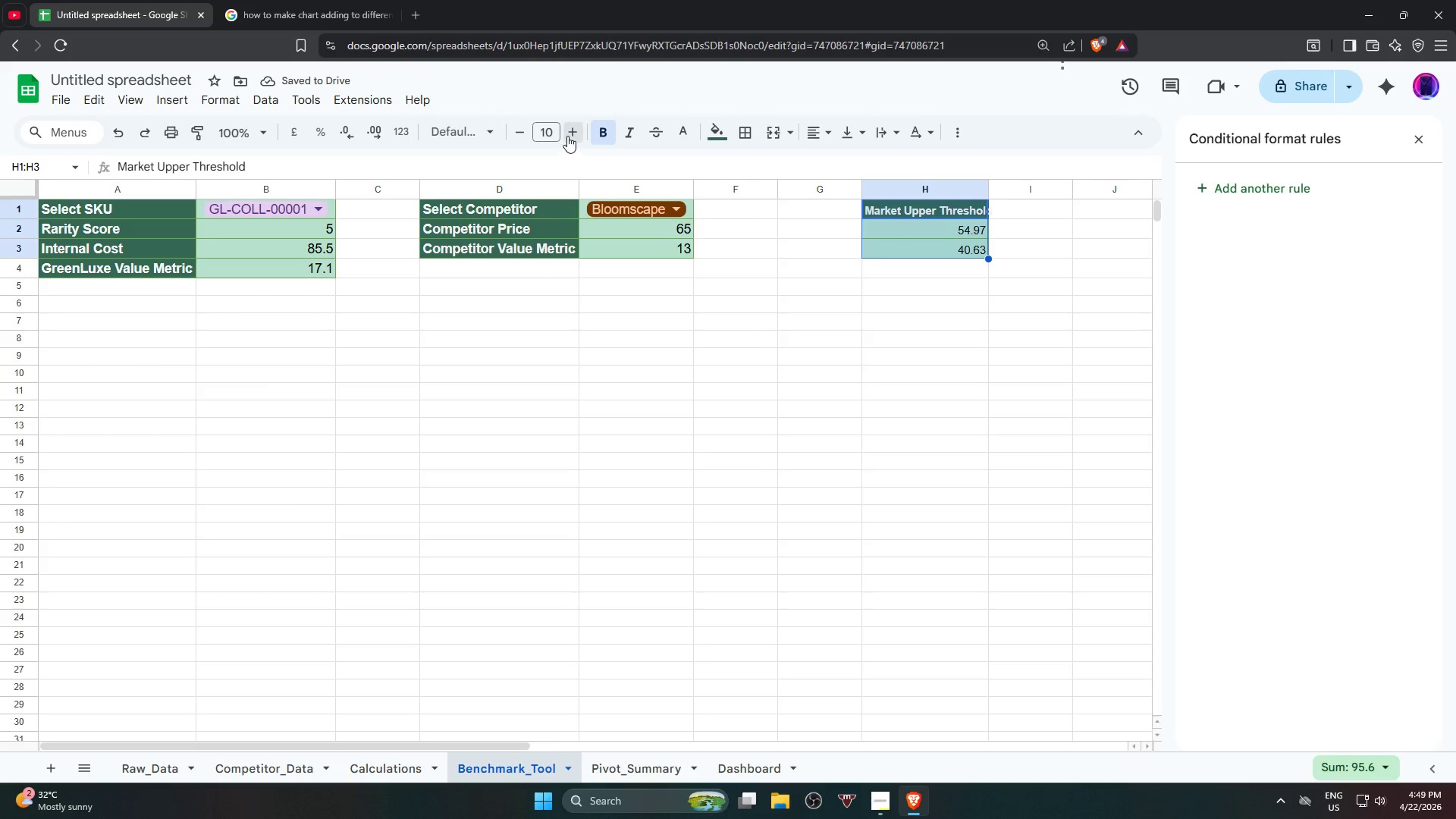 
double_click([567, 136])
 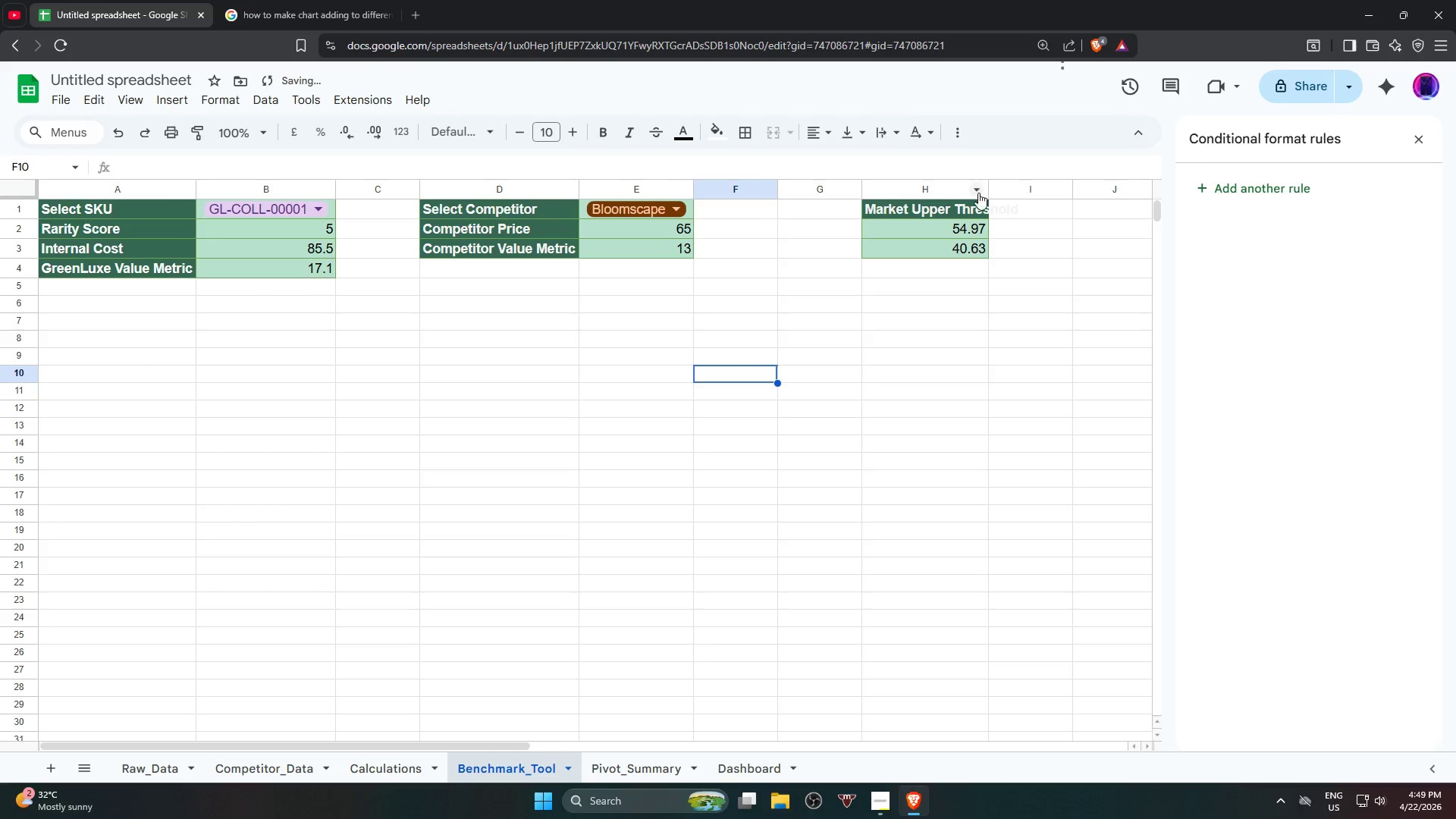 
left_click([987, 190])
 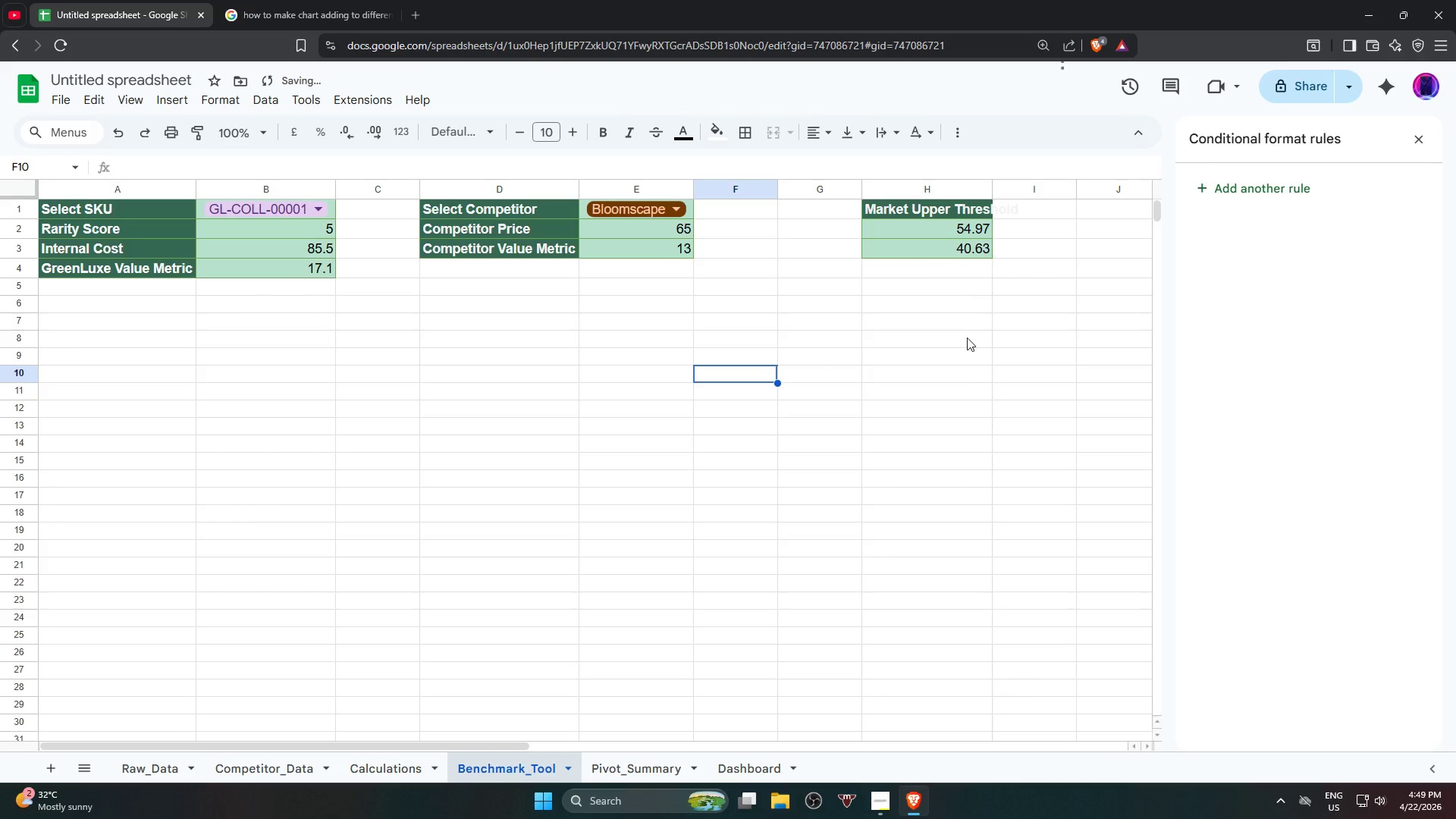 
triple_click([950, 422])
 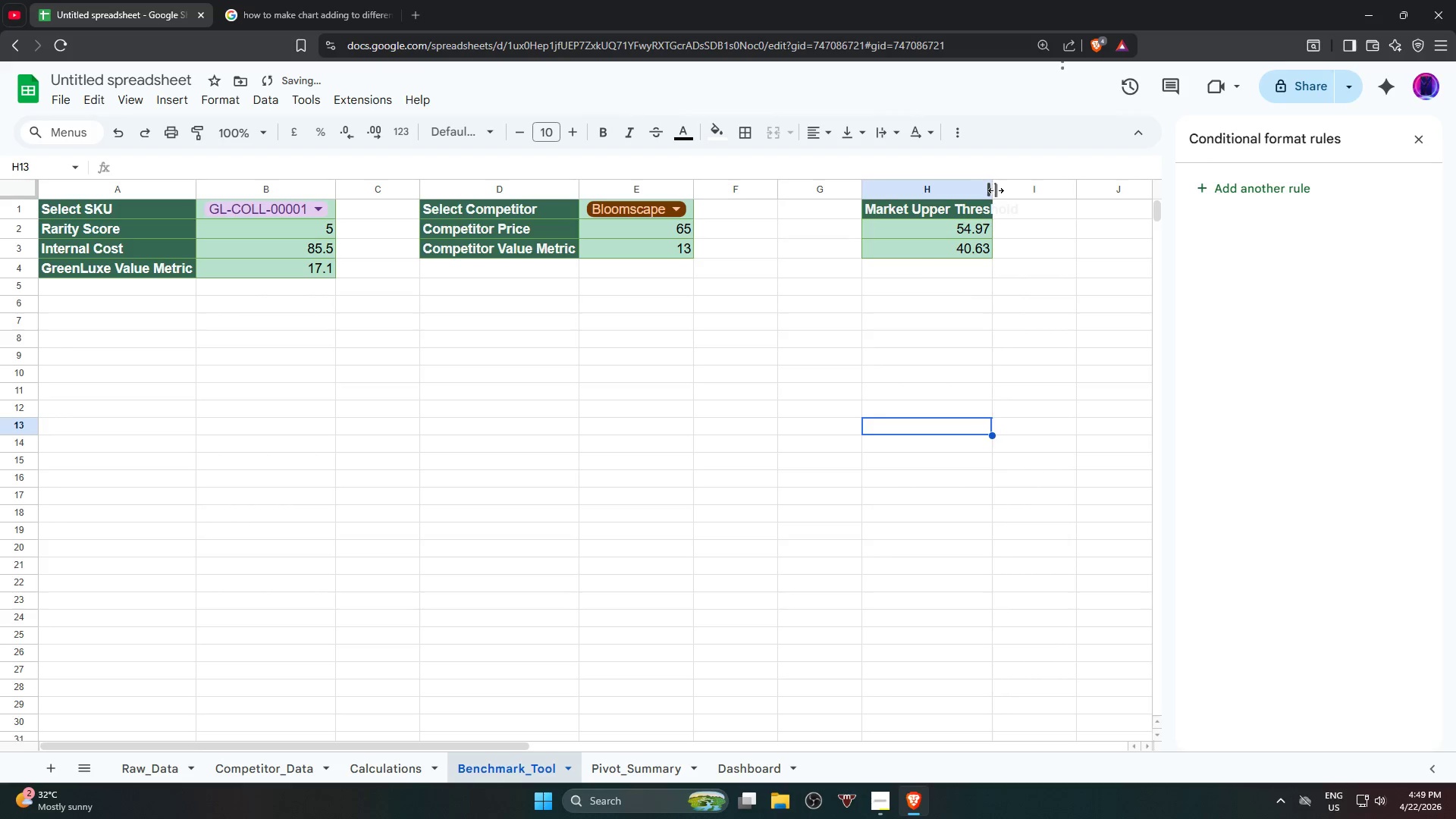 
double_click([996, 190])
 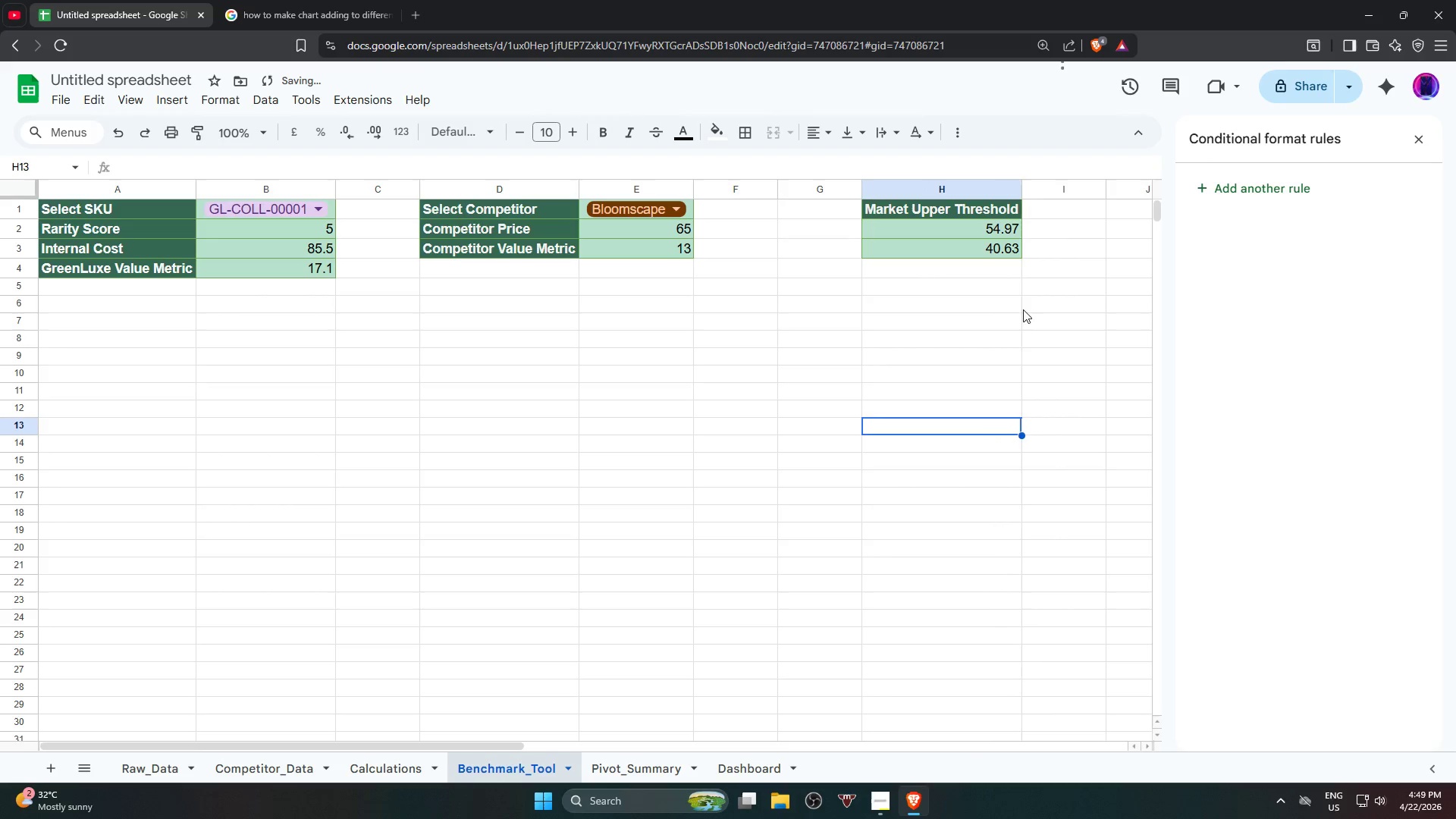 
left_click([1014, 346])
 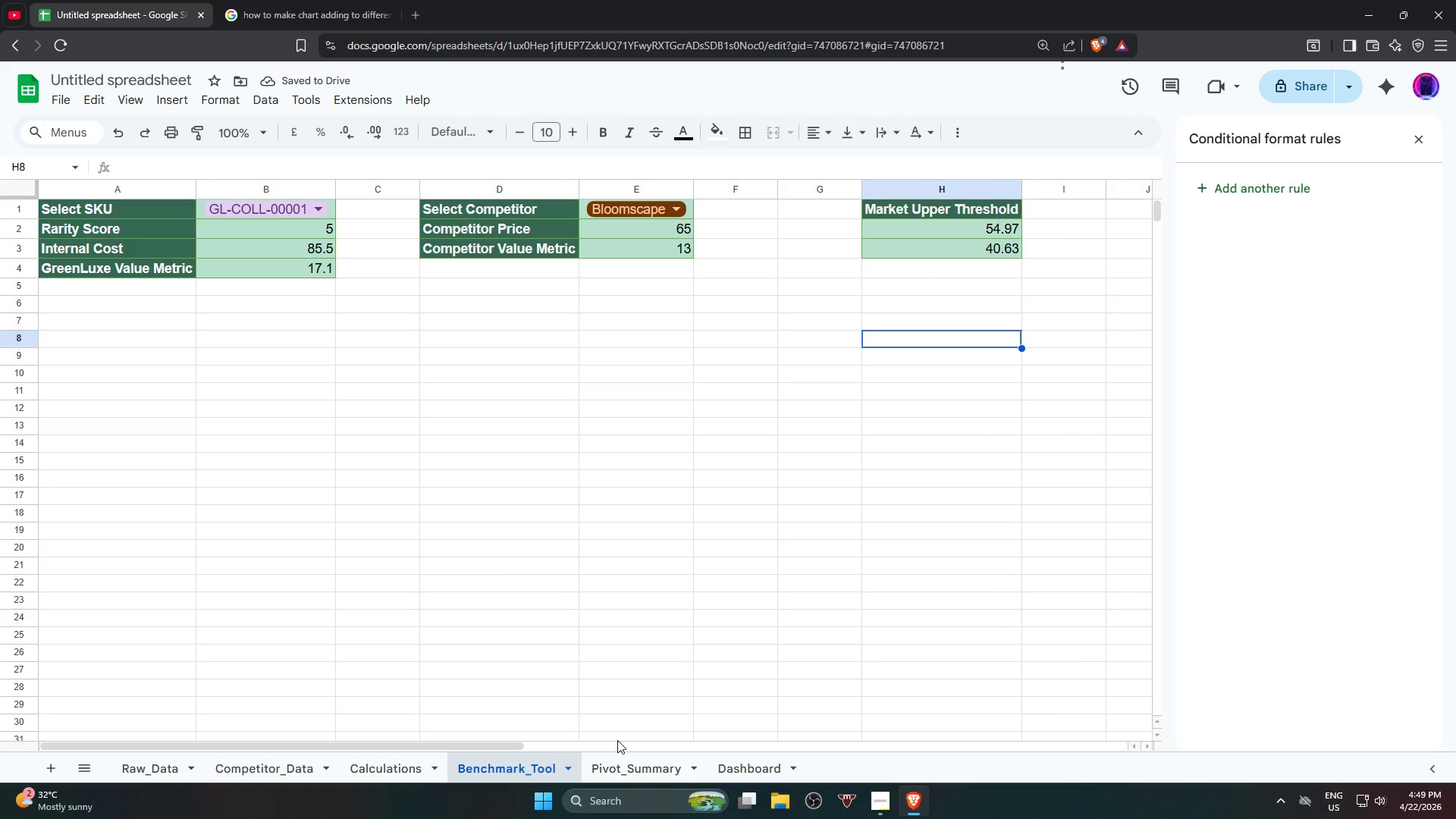 
left_click([629, 762])
 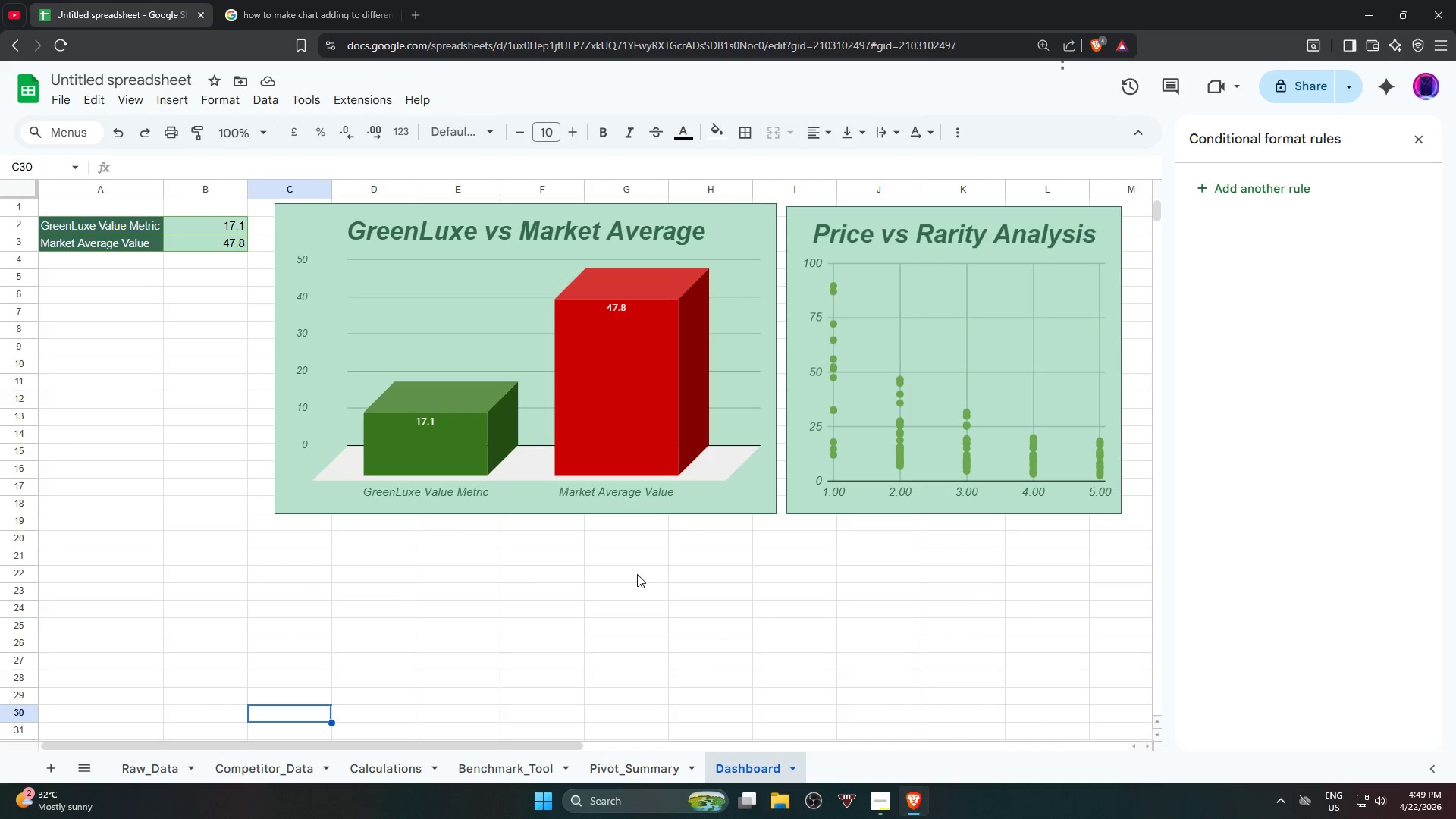 
left_click_drag(start_coordinate=[92, 218], to_coordinate=[171, 249])
 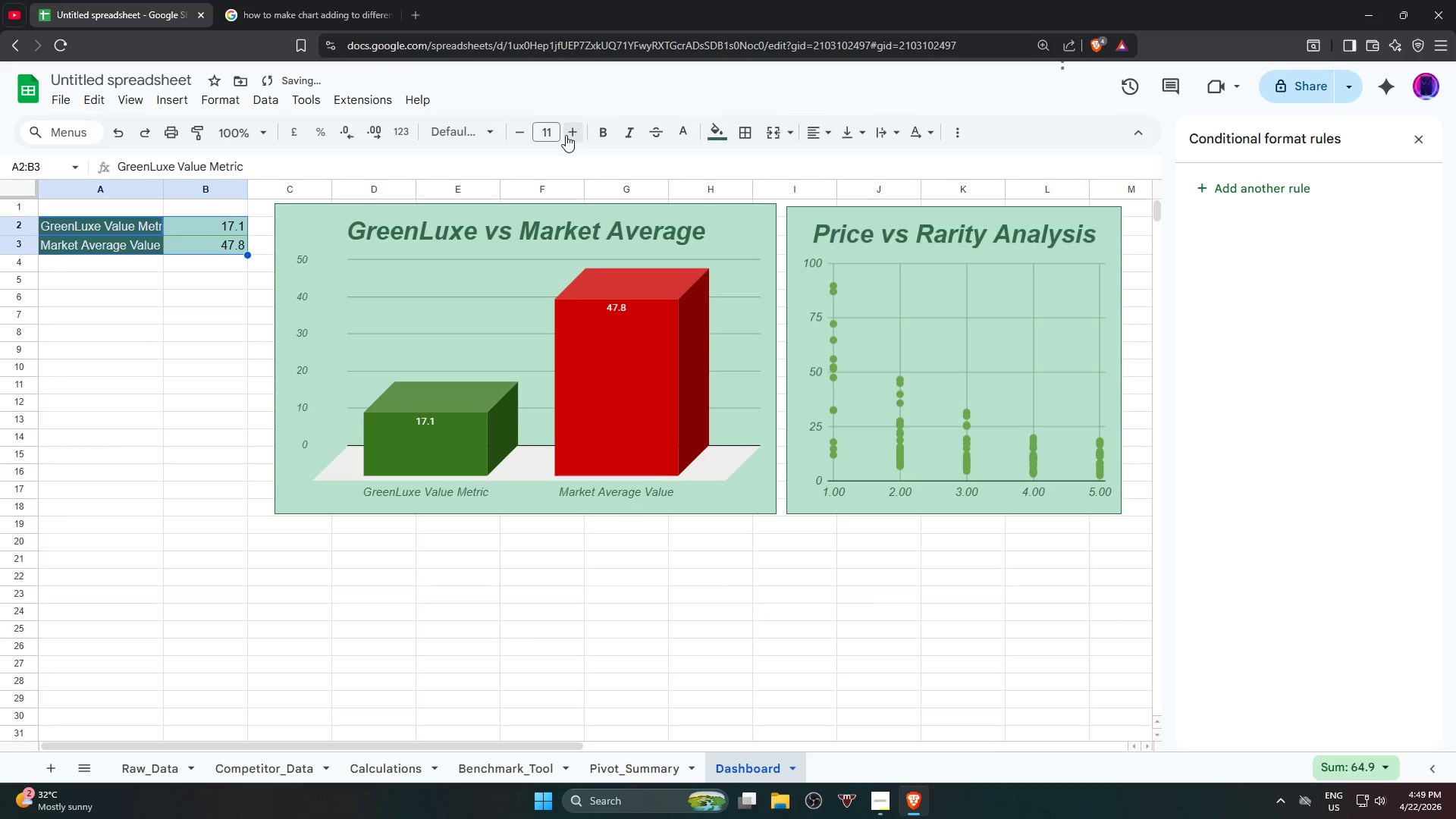 
double_click([568, 136])
 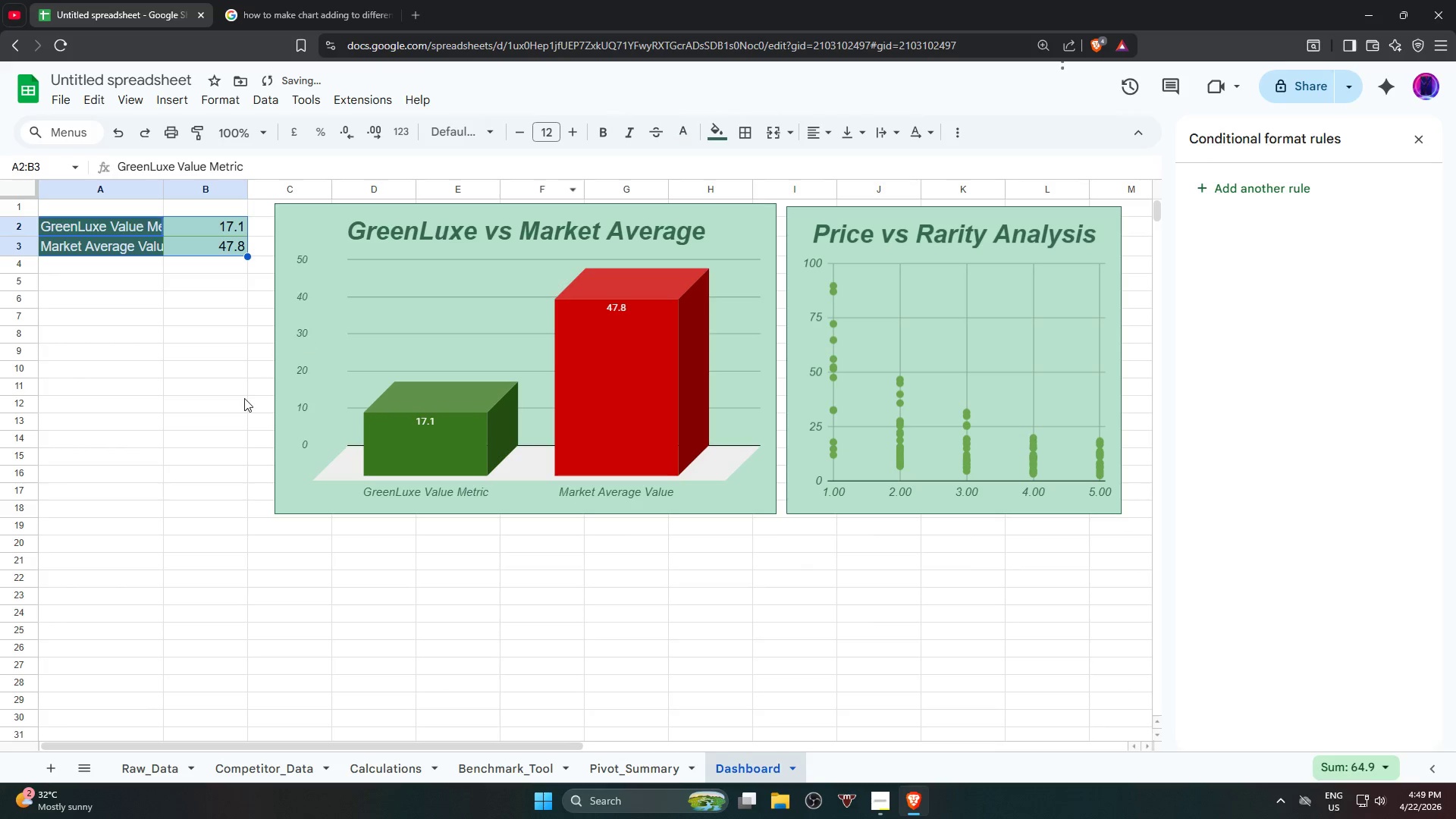 
left_click_drag(start_coordinate=[243, 400], to_coordinate=[242, 396])
 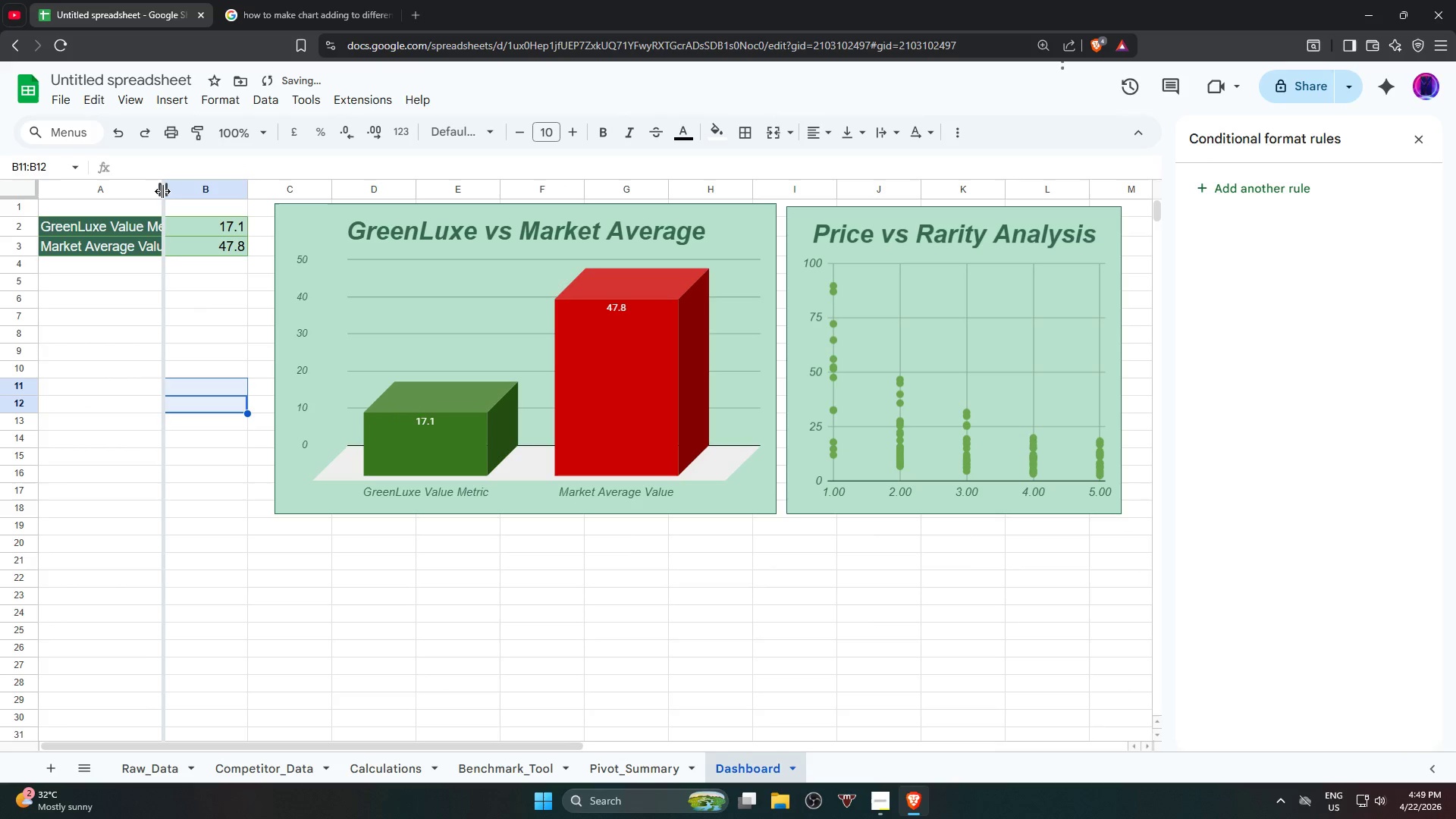 
double_click([162, 191])
 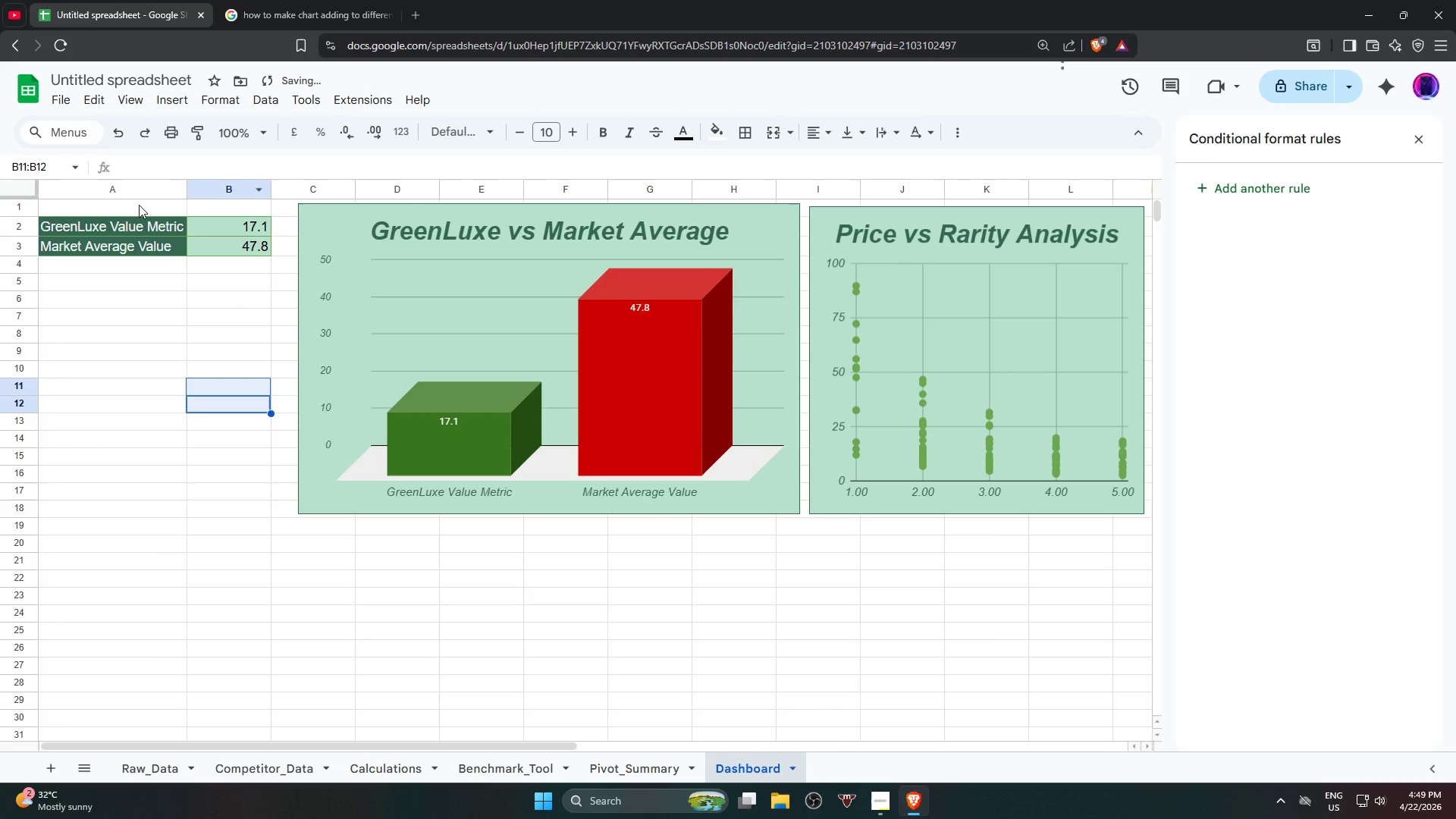 
left_click([146, 184])
 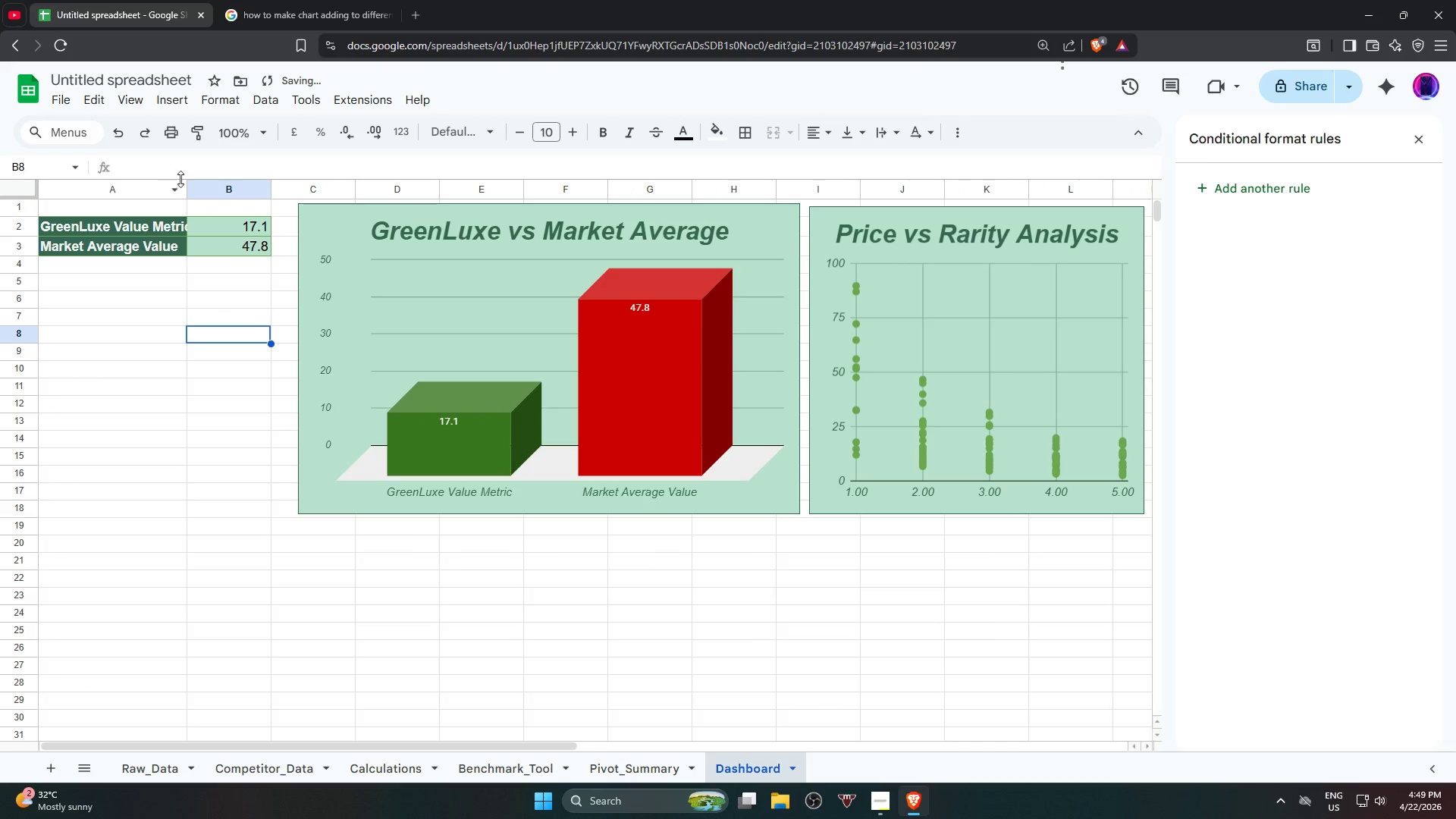 
double_click([190, 187])
 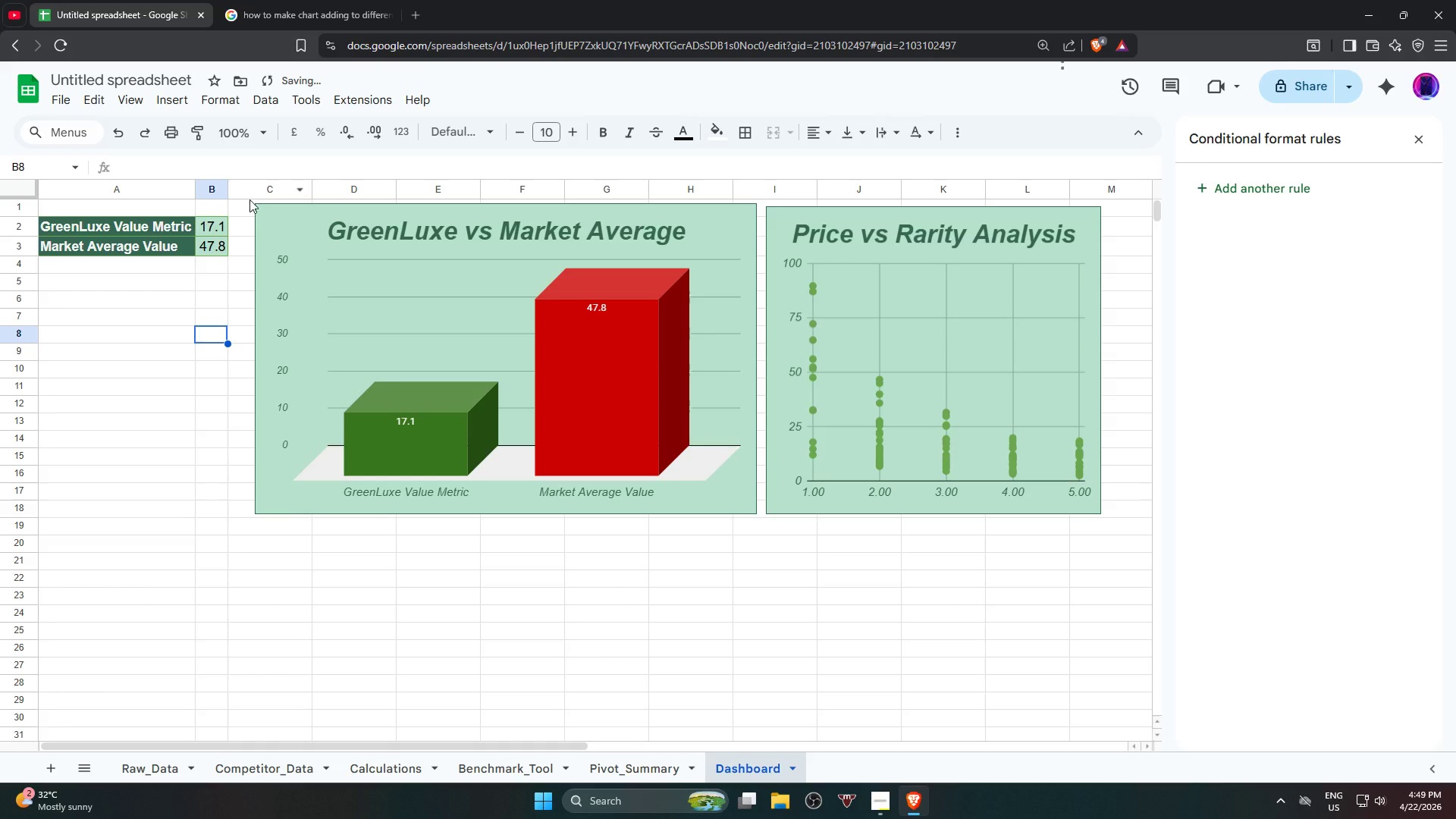 
left_click_drag(start_coordinate=[230, 193], to_coordinate=[268, 211])
 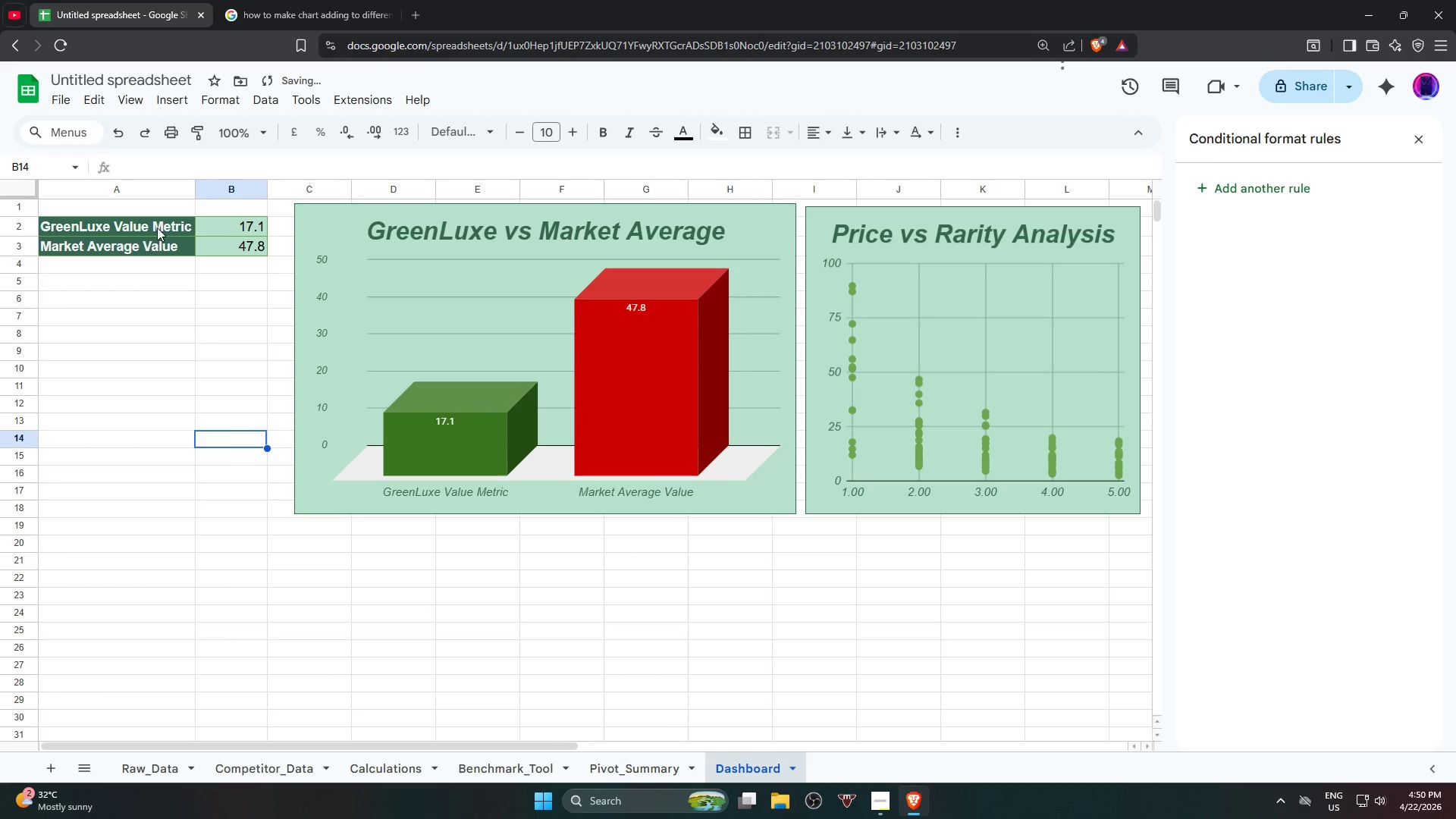 
double_click([158, 252])
 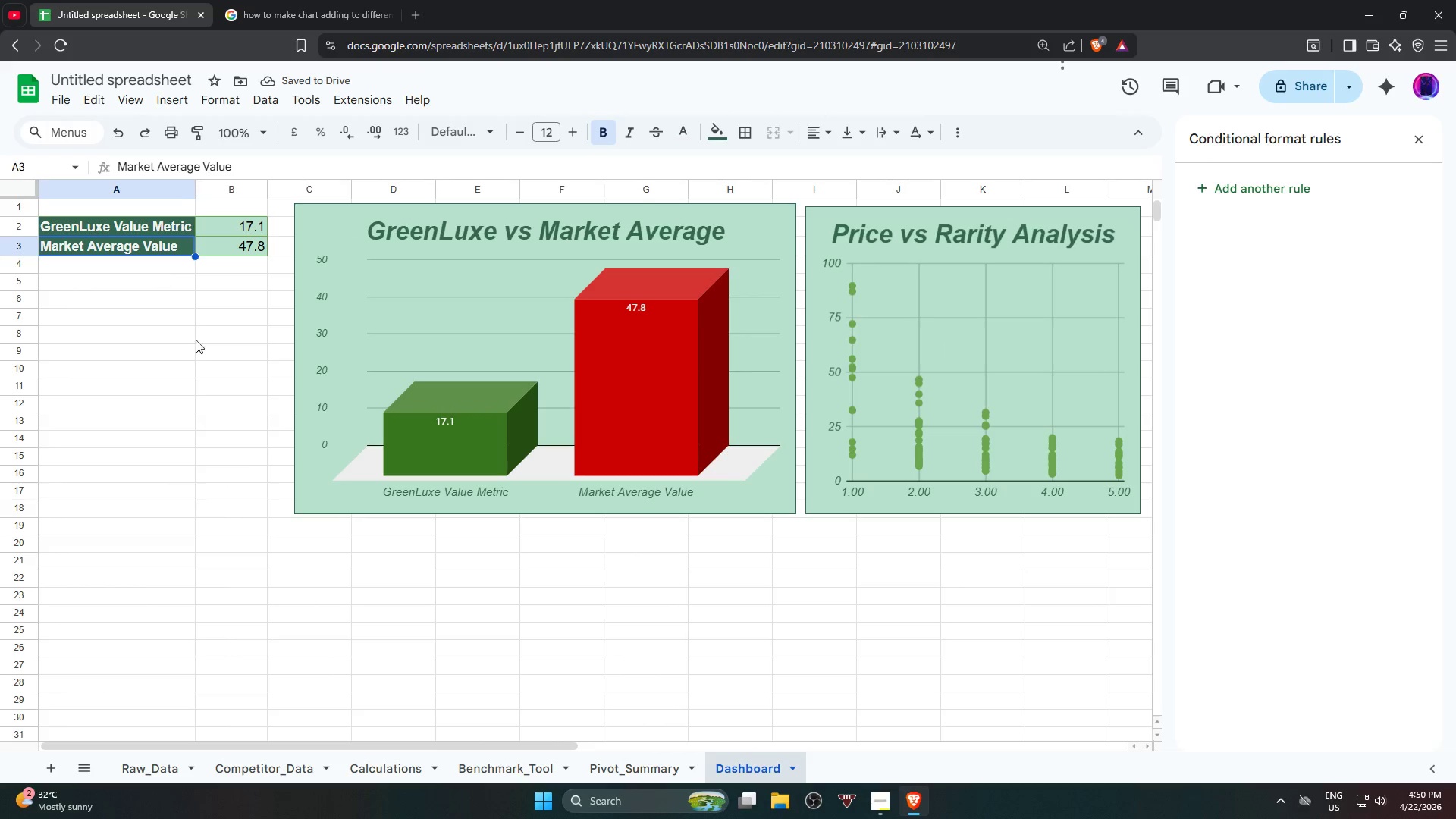 
triple_click([217, 406])
 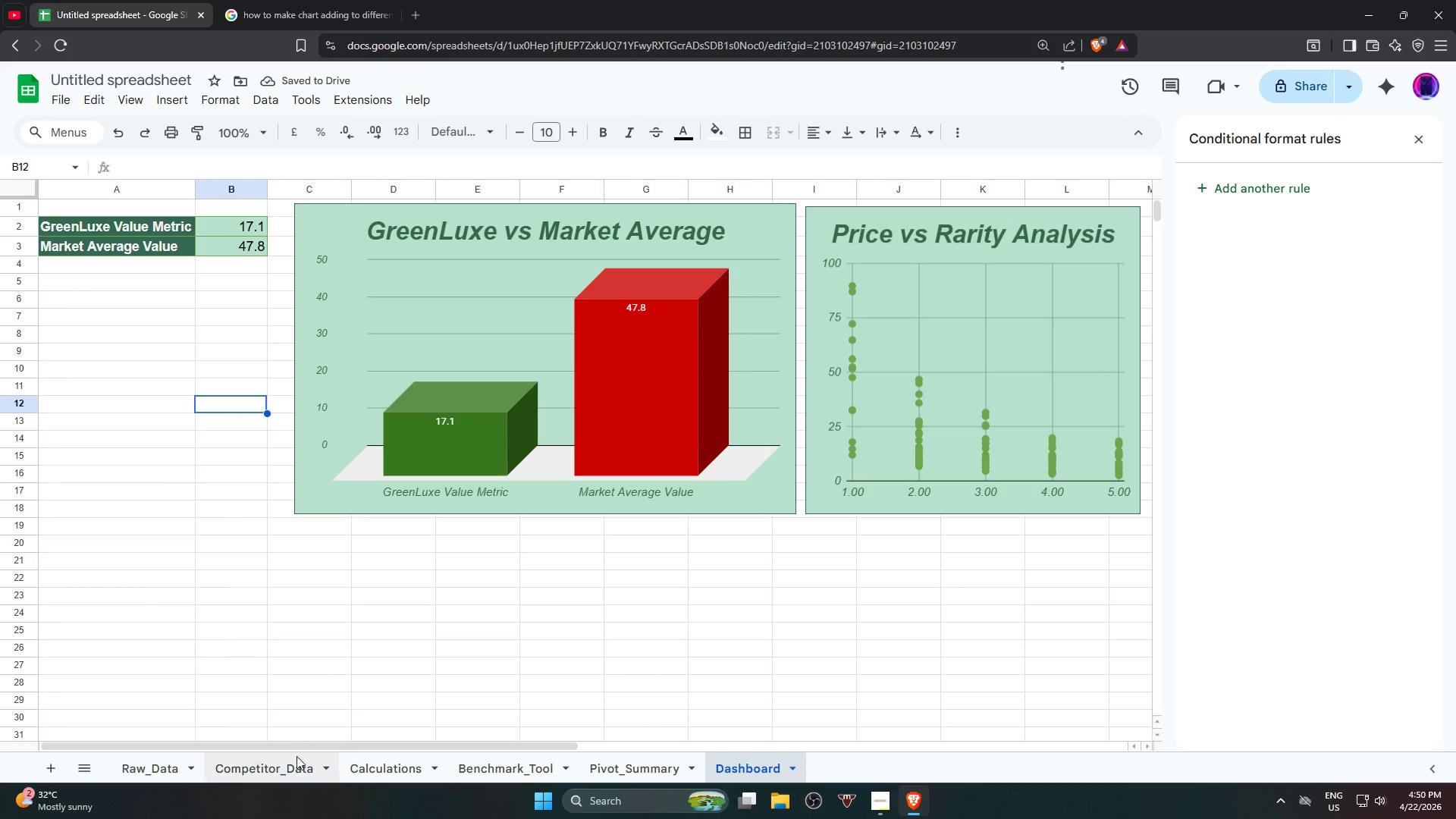 
left_click([290, 768])
 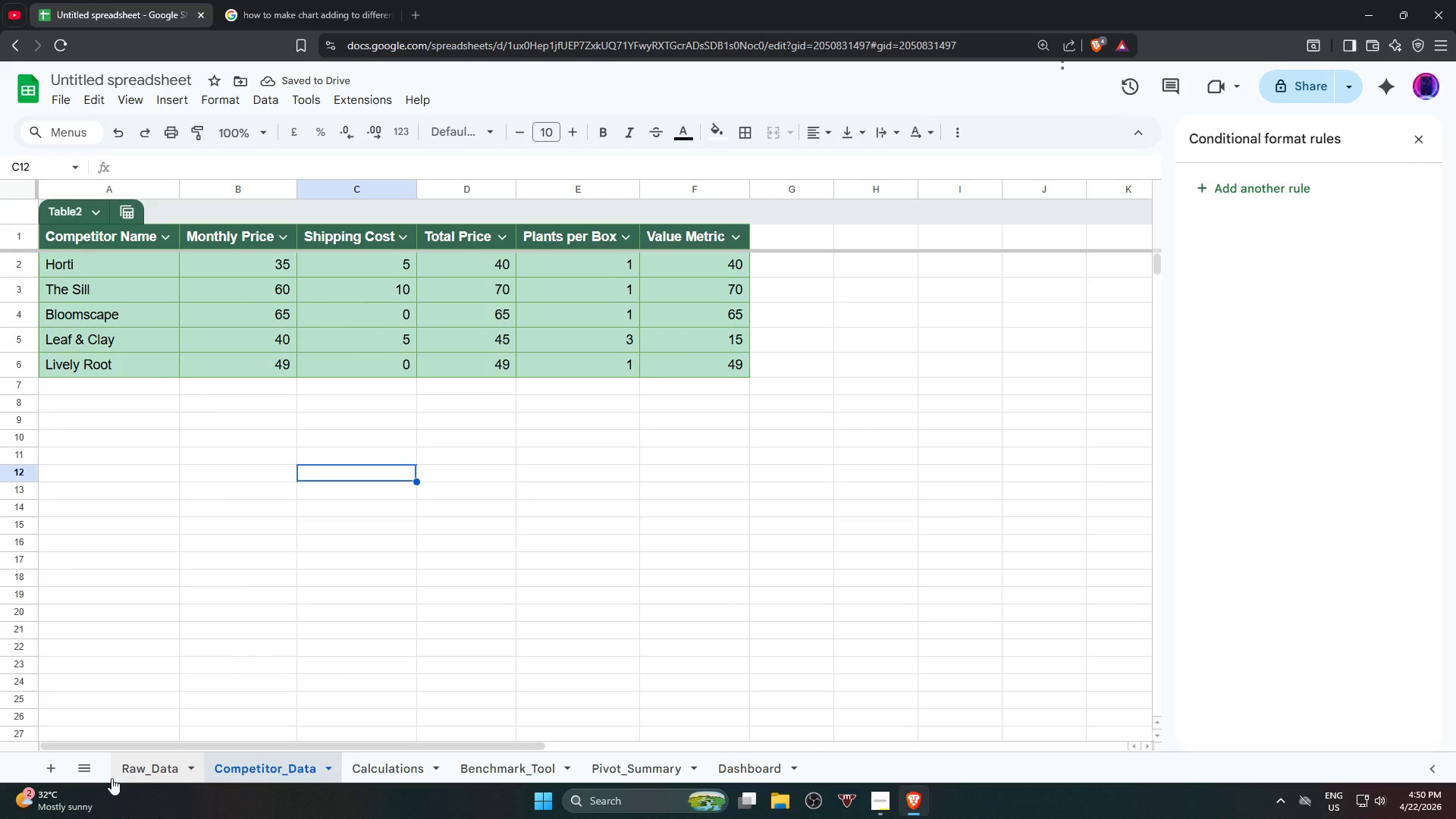 
left_click([111, 778])
 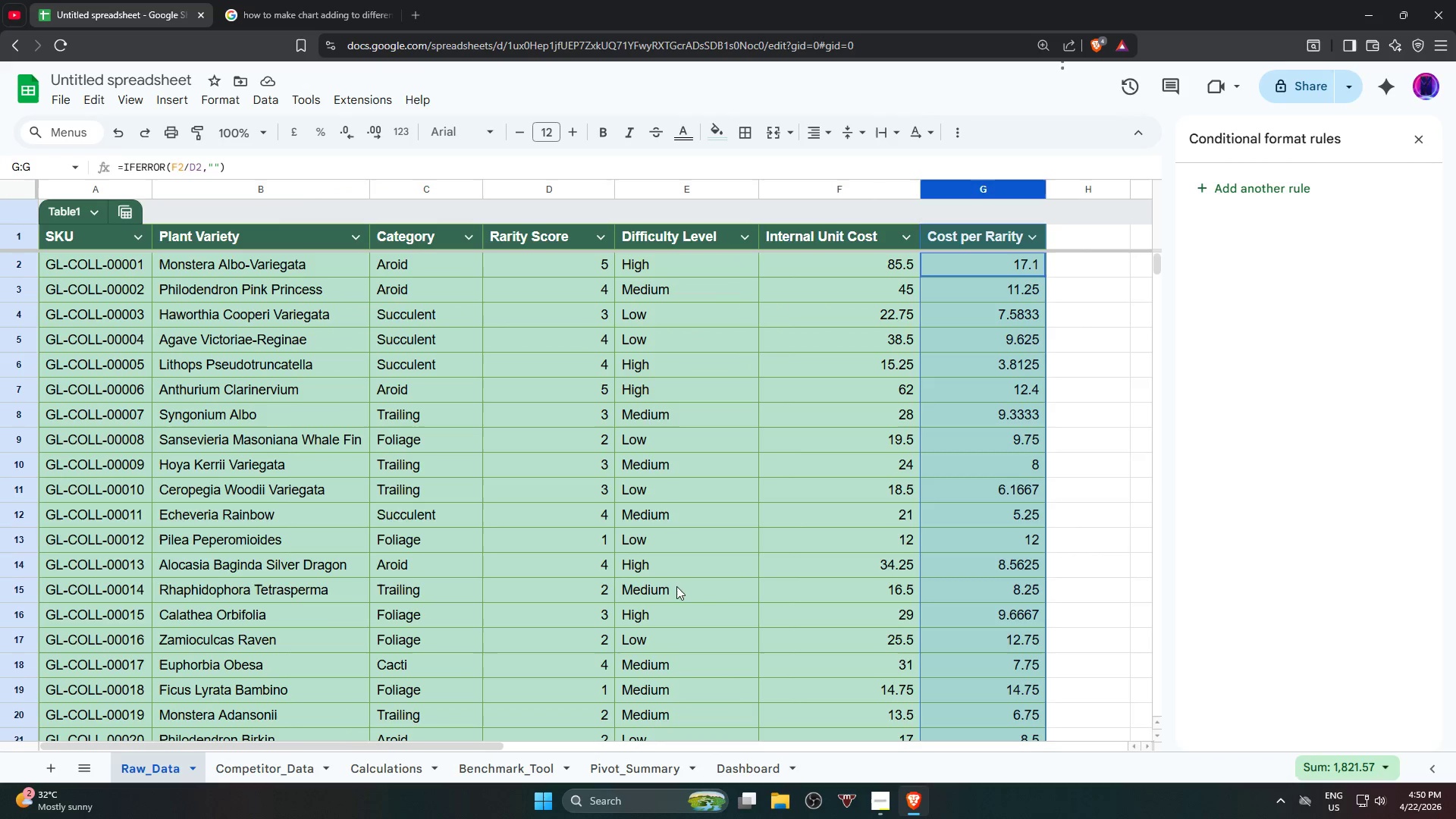 
left_click([736, 573])
 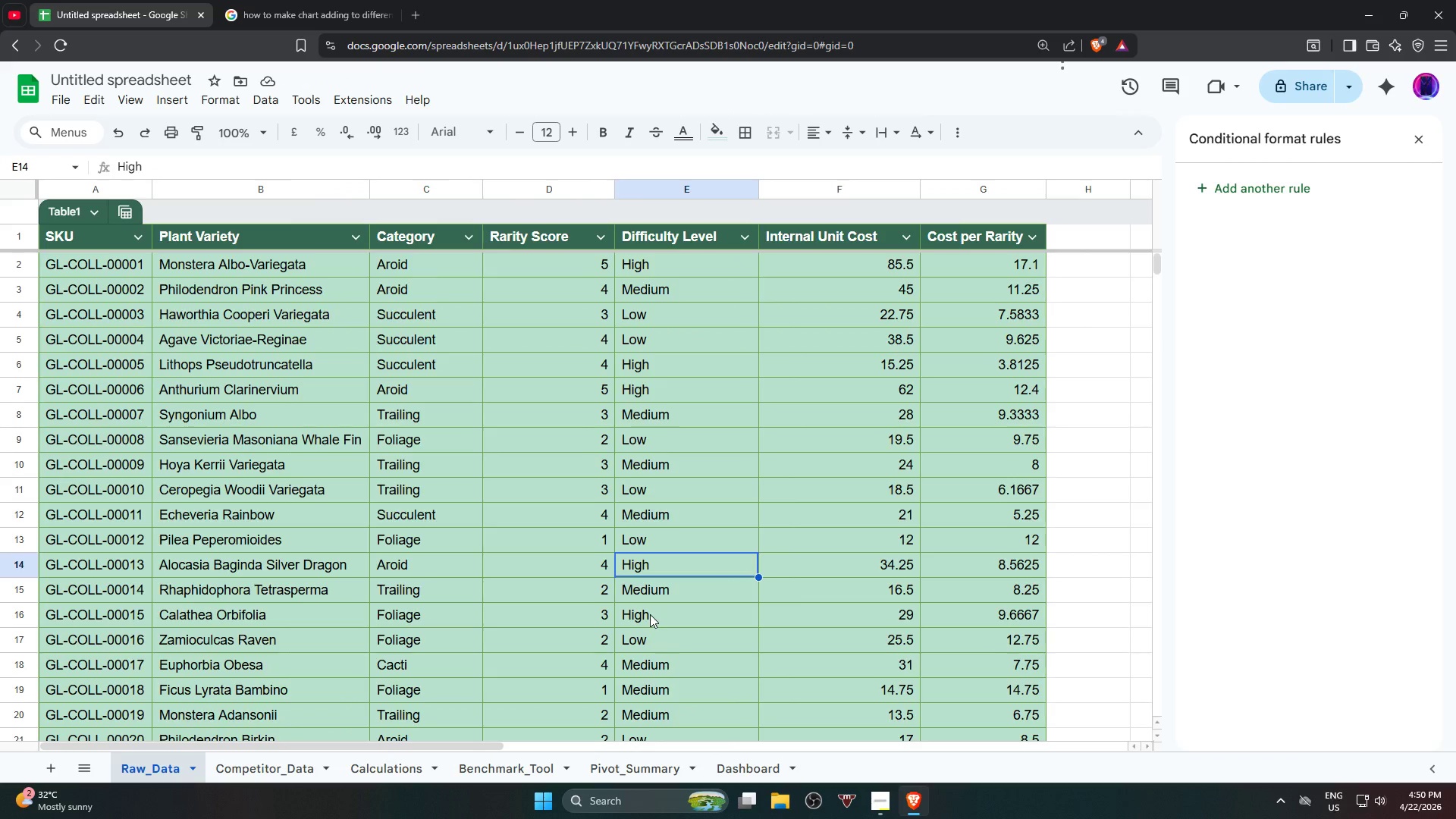 
scroll: coordinate [628, 603], scroll_direction: up, amount: 6.0
 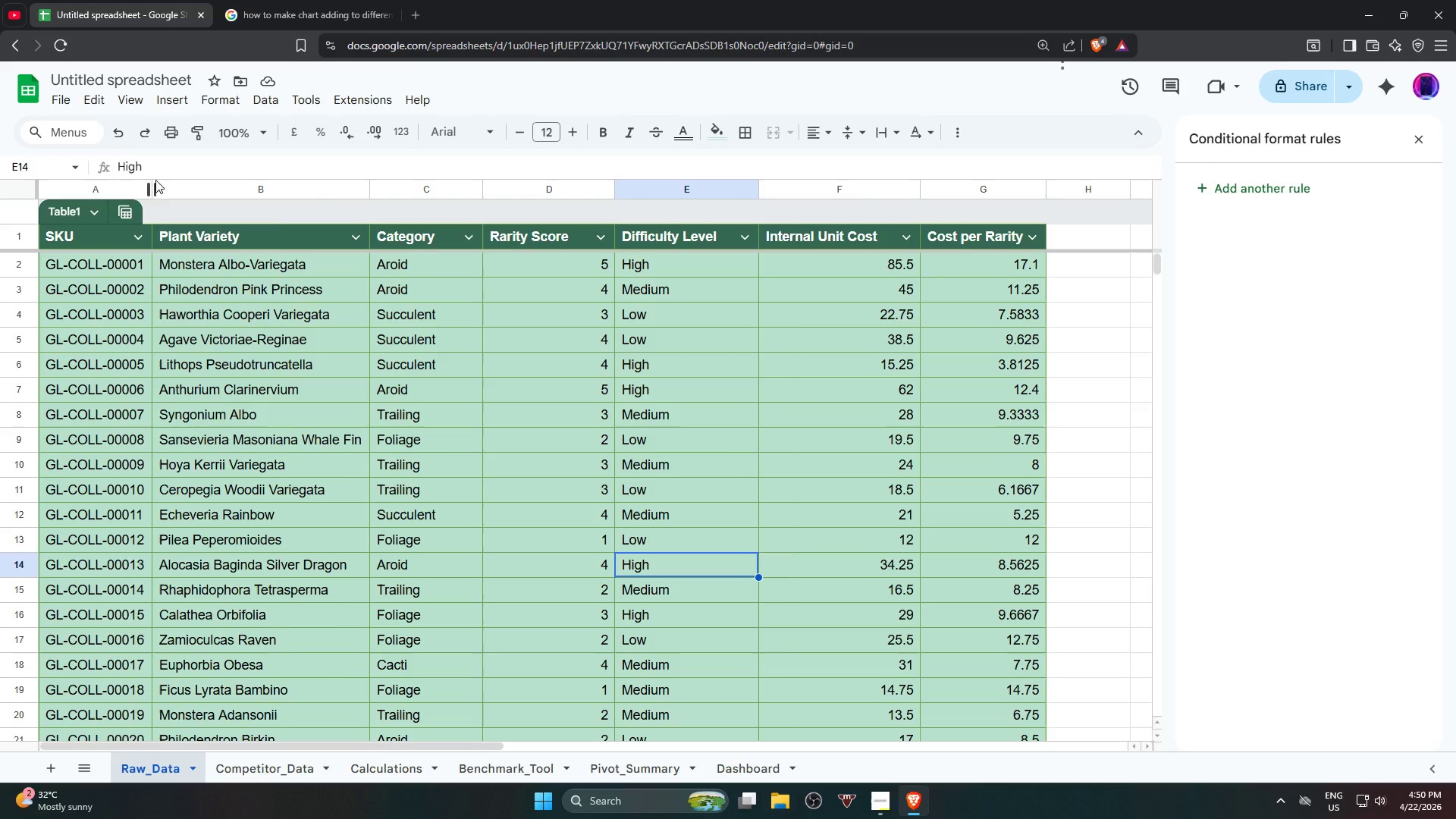 
double_click([152, 189])
 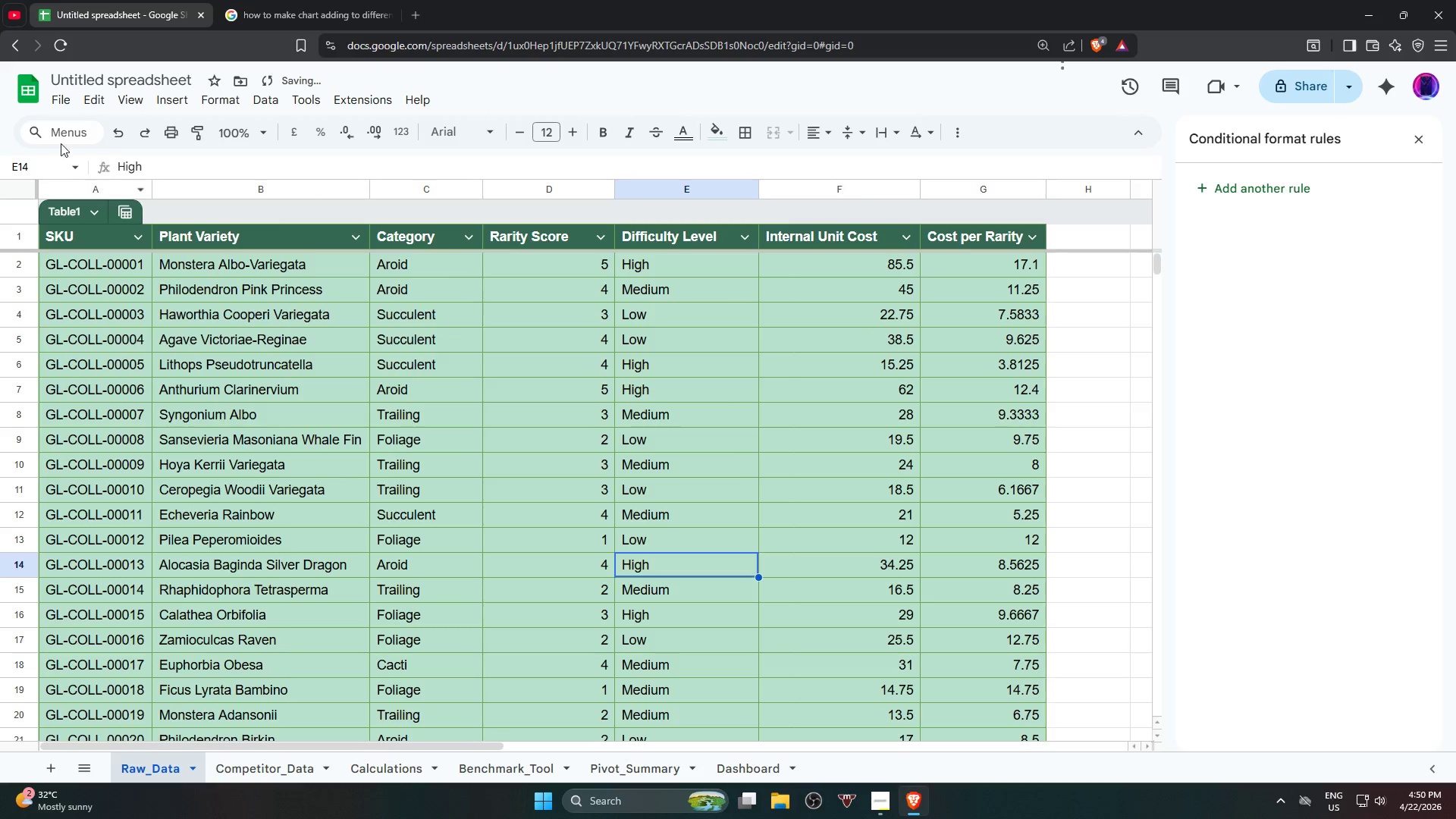 
left_click([63, 96])
 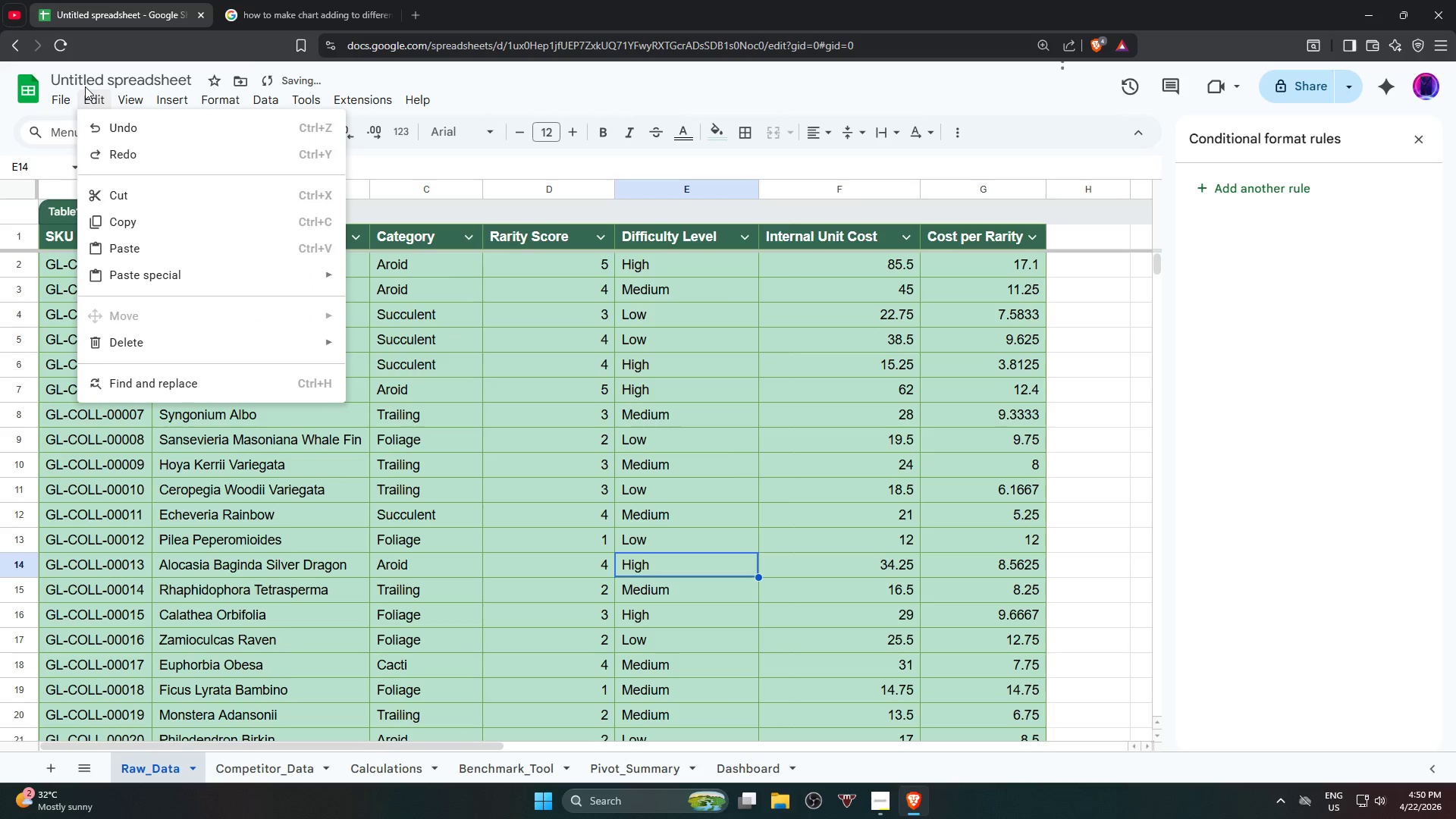 
key(Alt+AltLeft)
 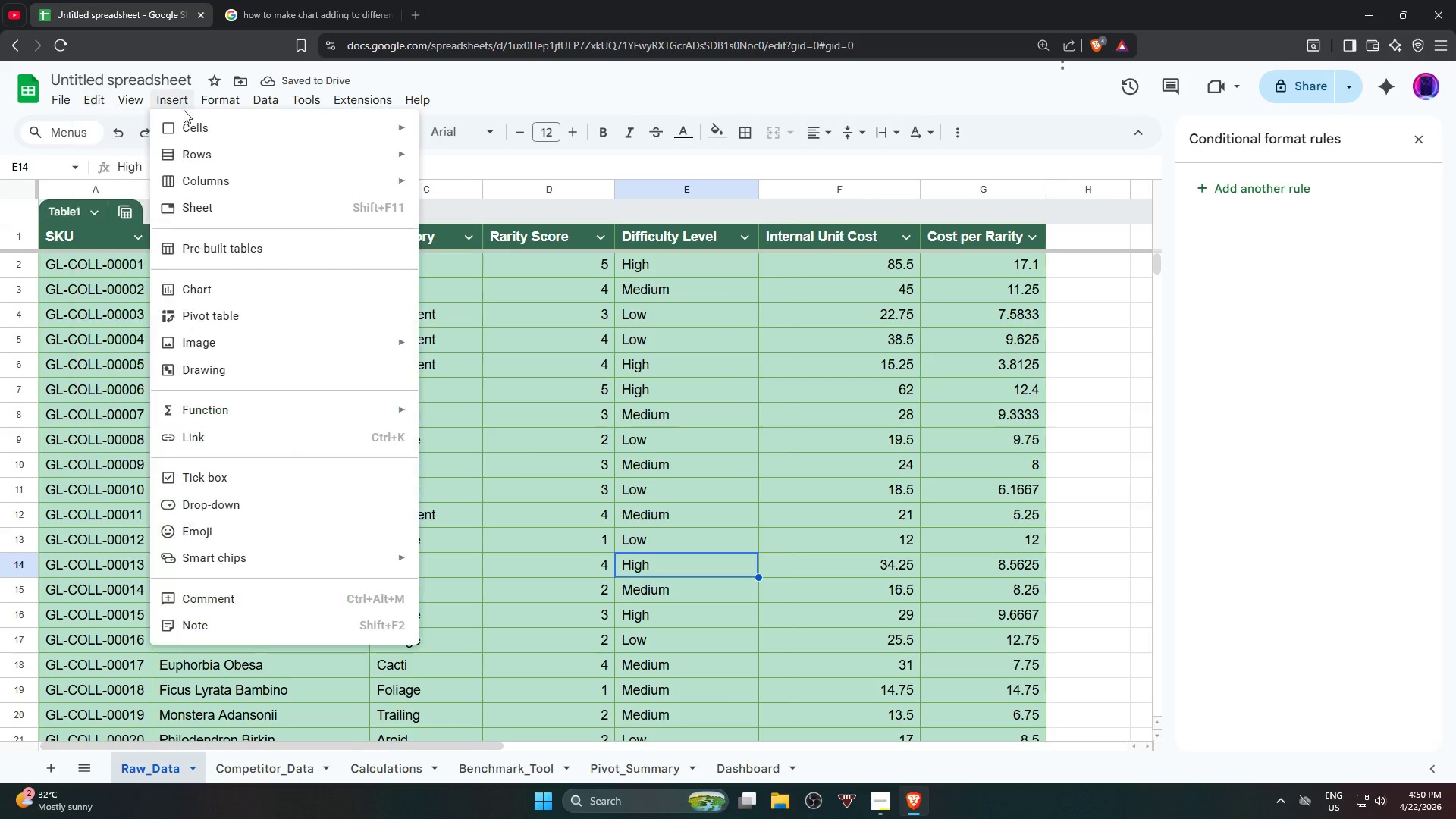 
key(Alt+Tab)